 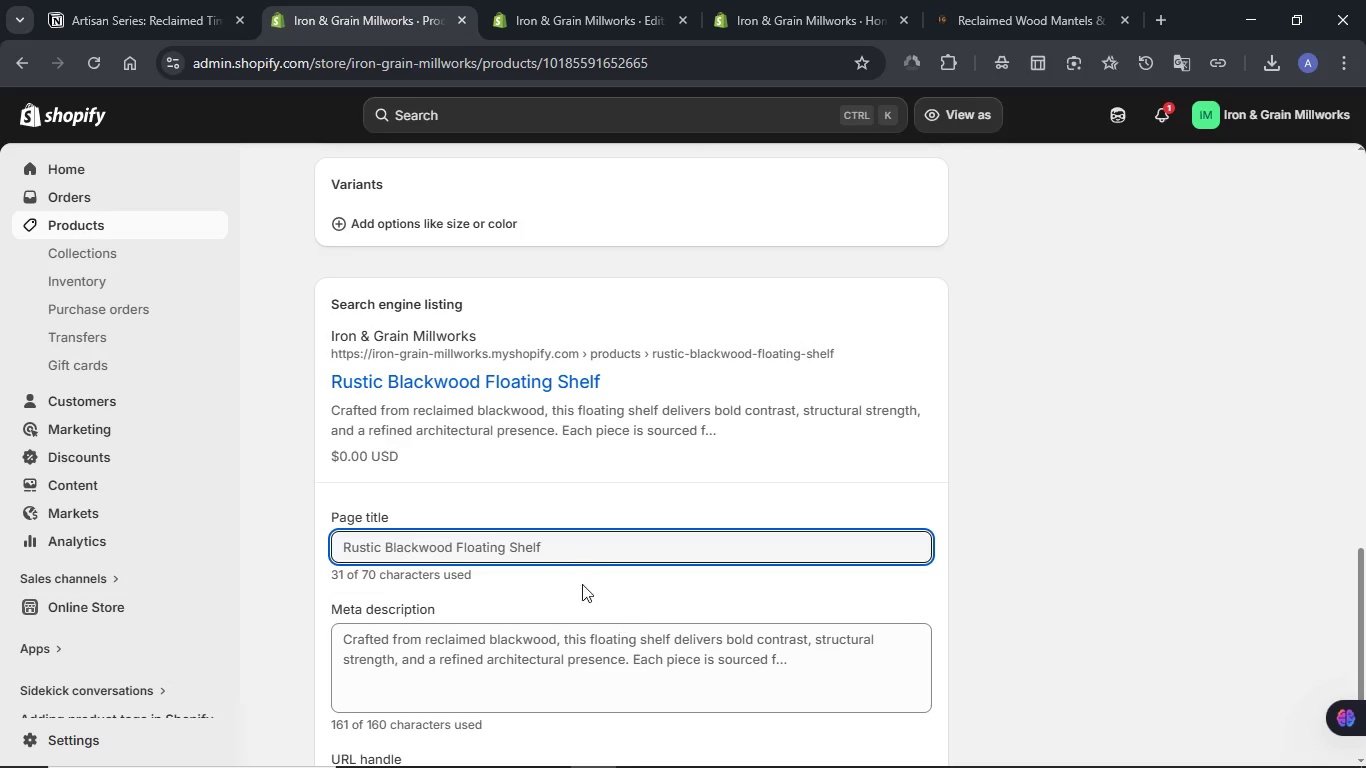 
double_click([562, 548])
 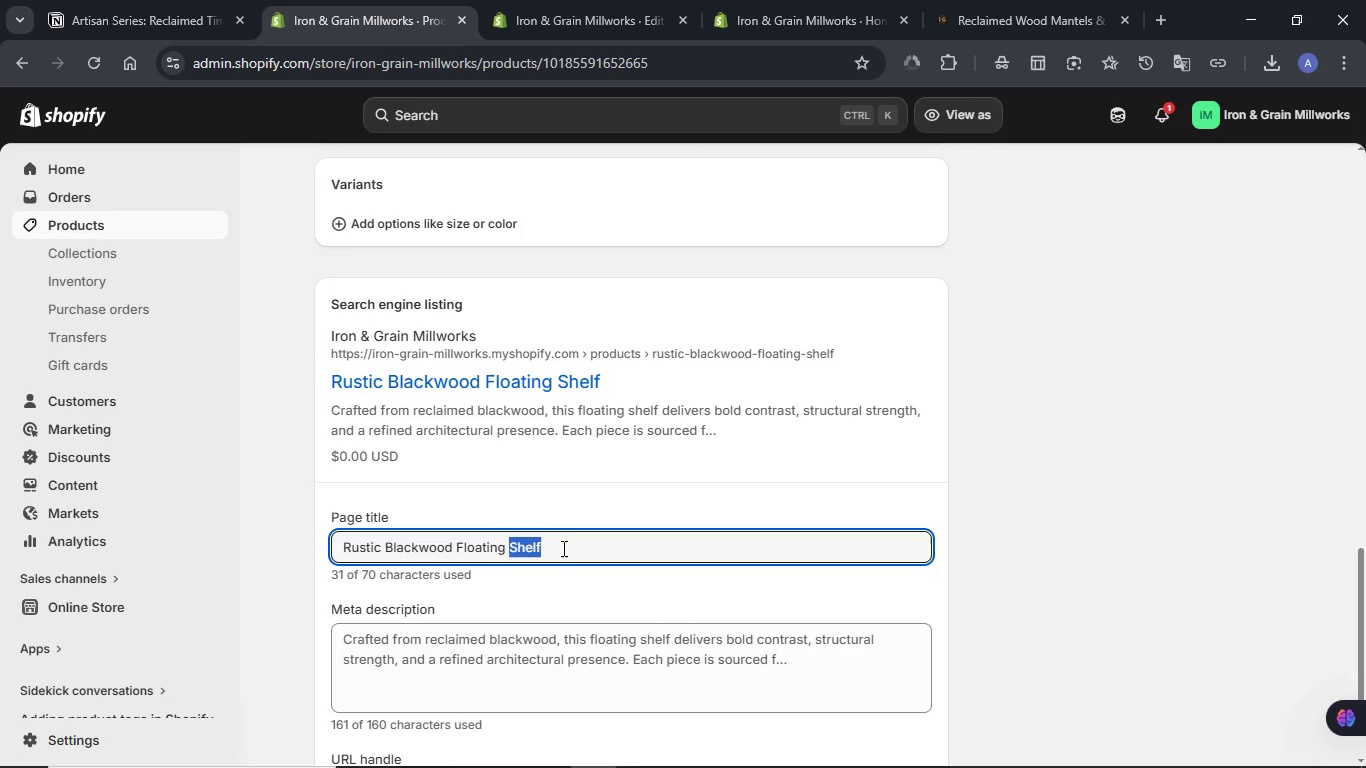 
left_click([562, 548])
 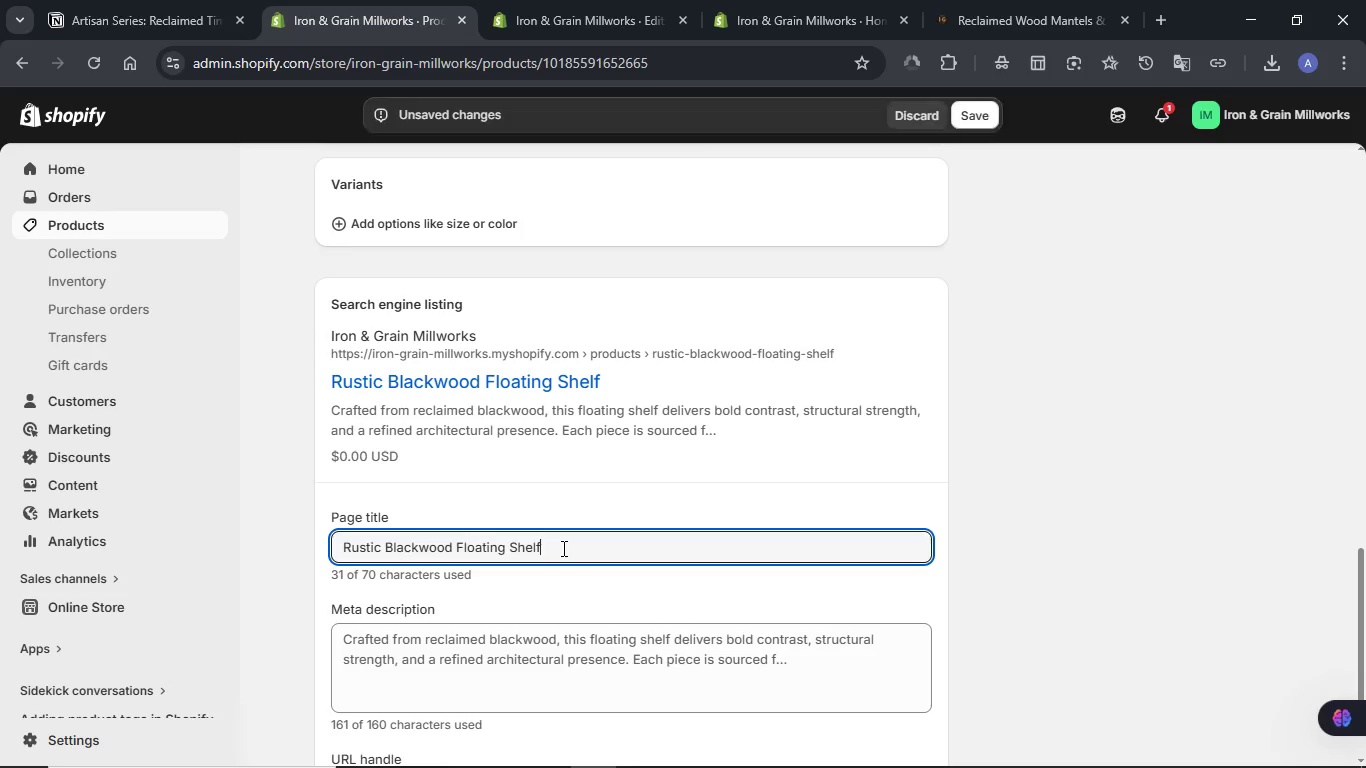 
key(Control+ControlLeft)
 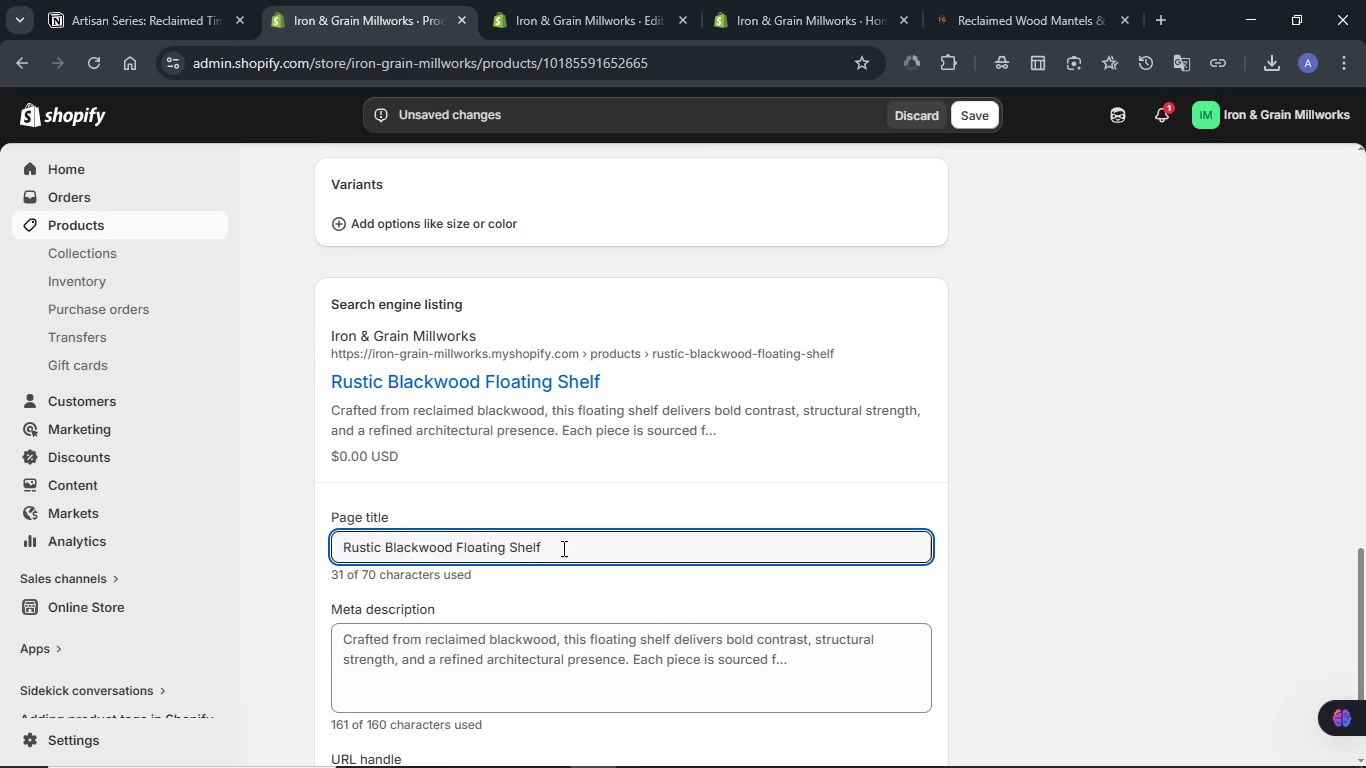 
key(Control+A)
 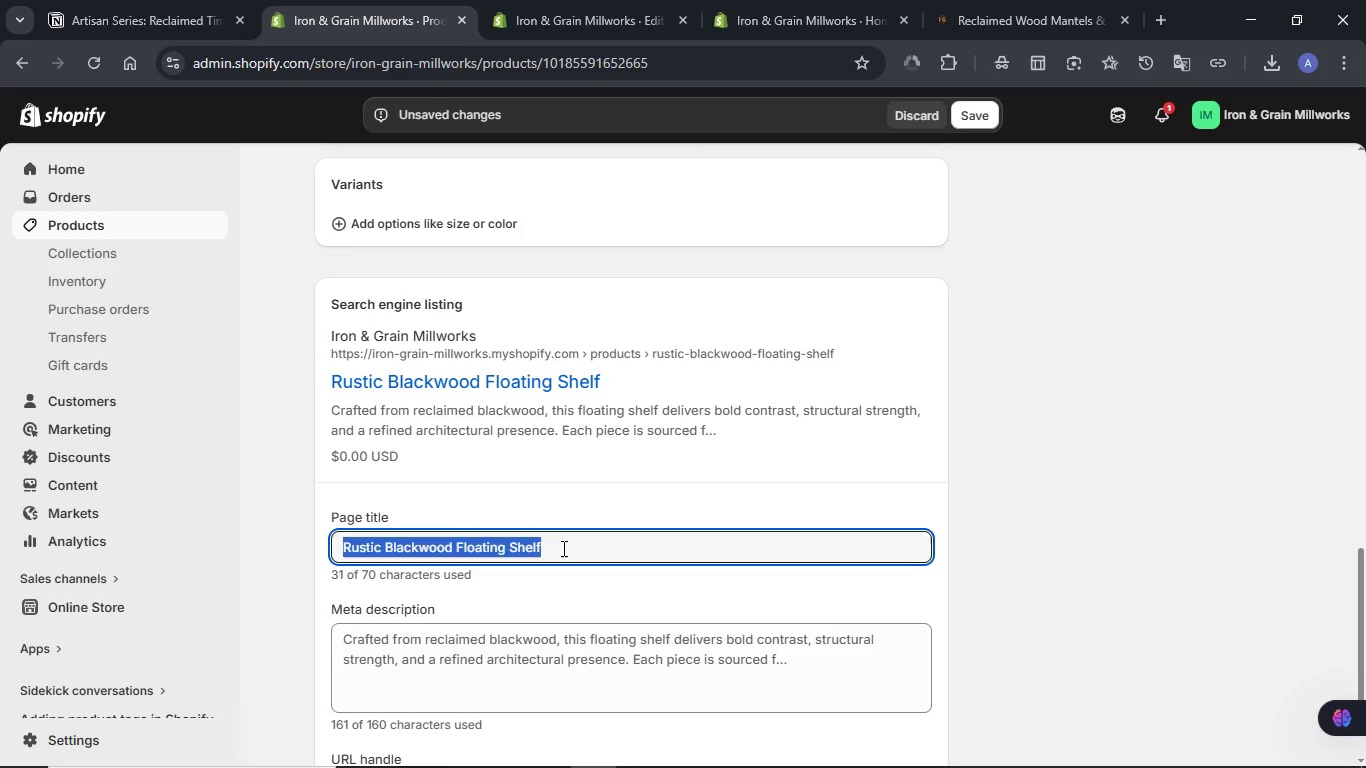 
key(Meta+V)
 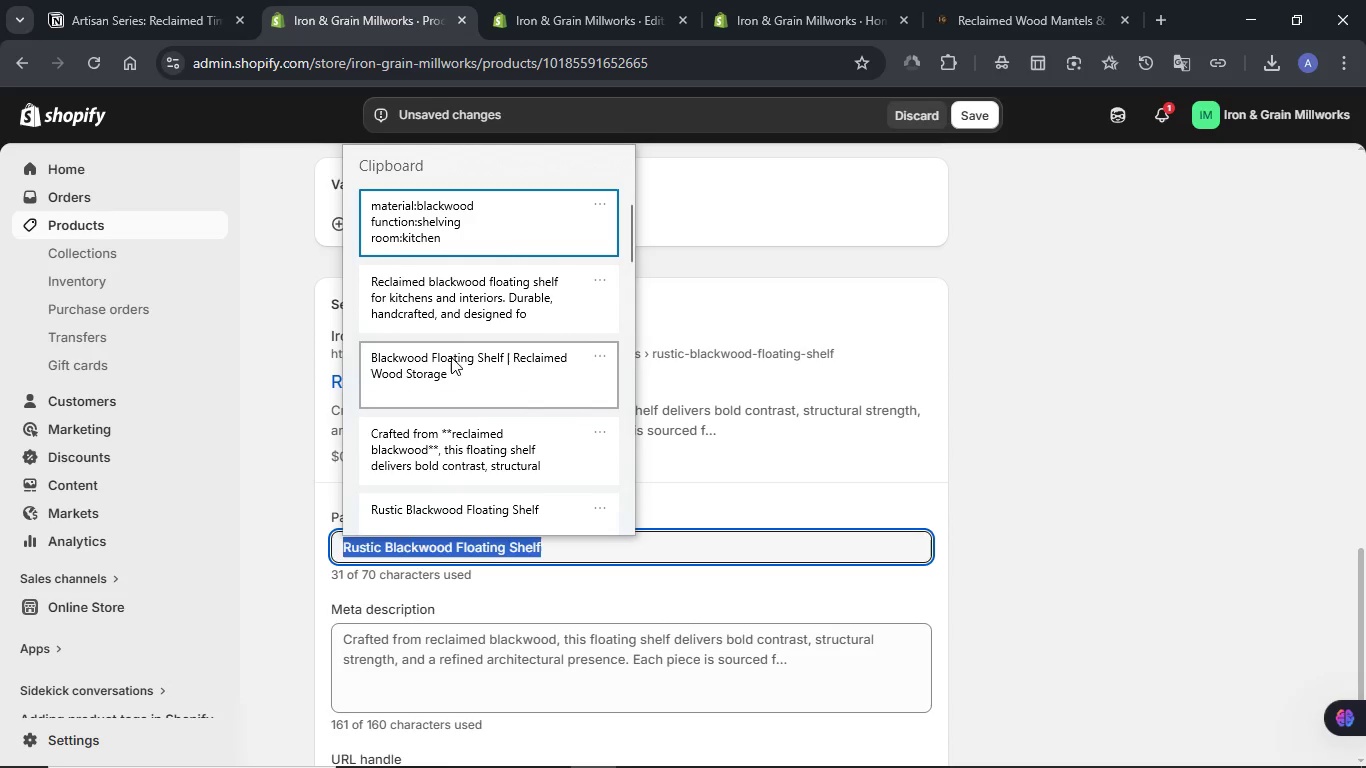 
left_click([451, 357])
 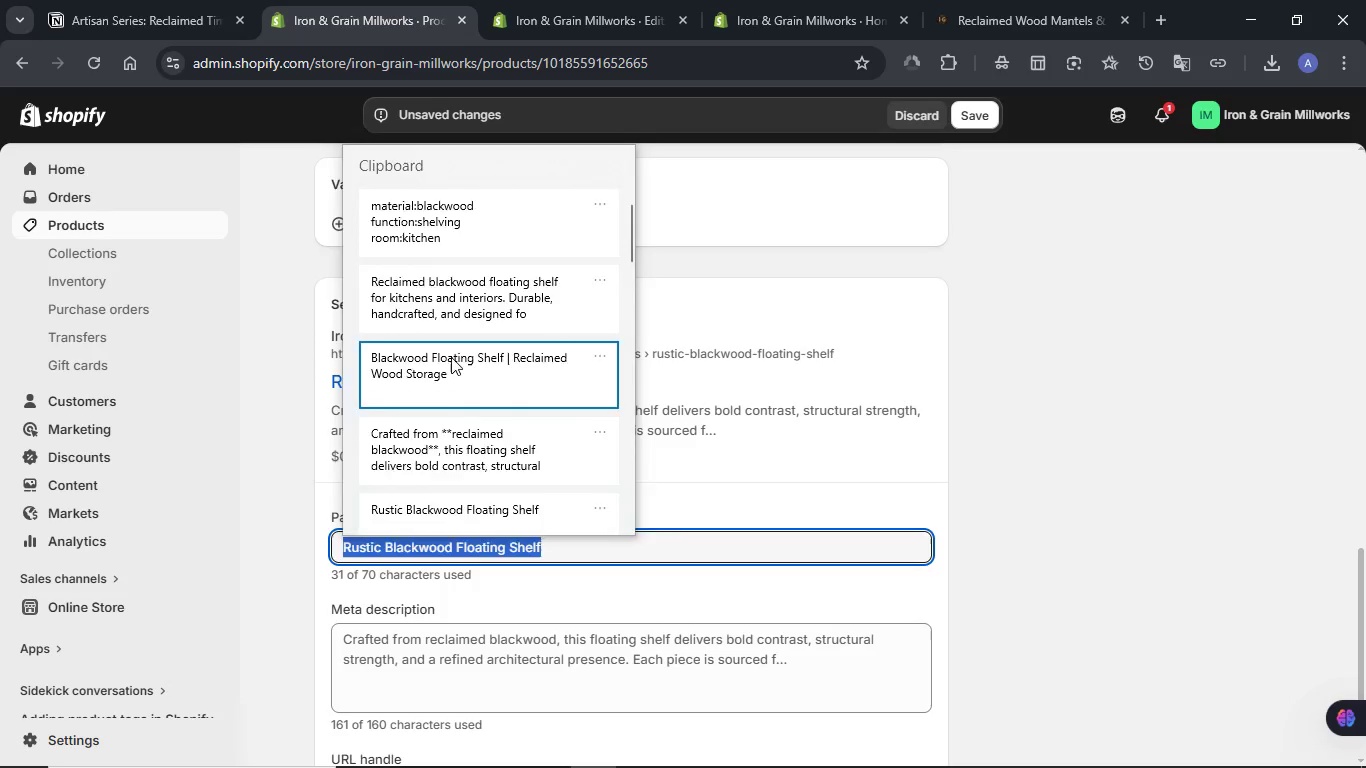 
key(Control+ControlLeft)
 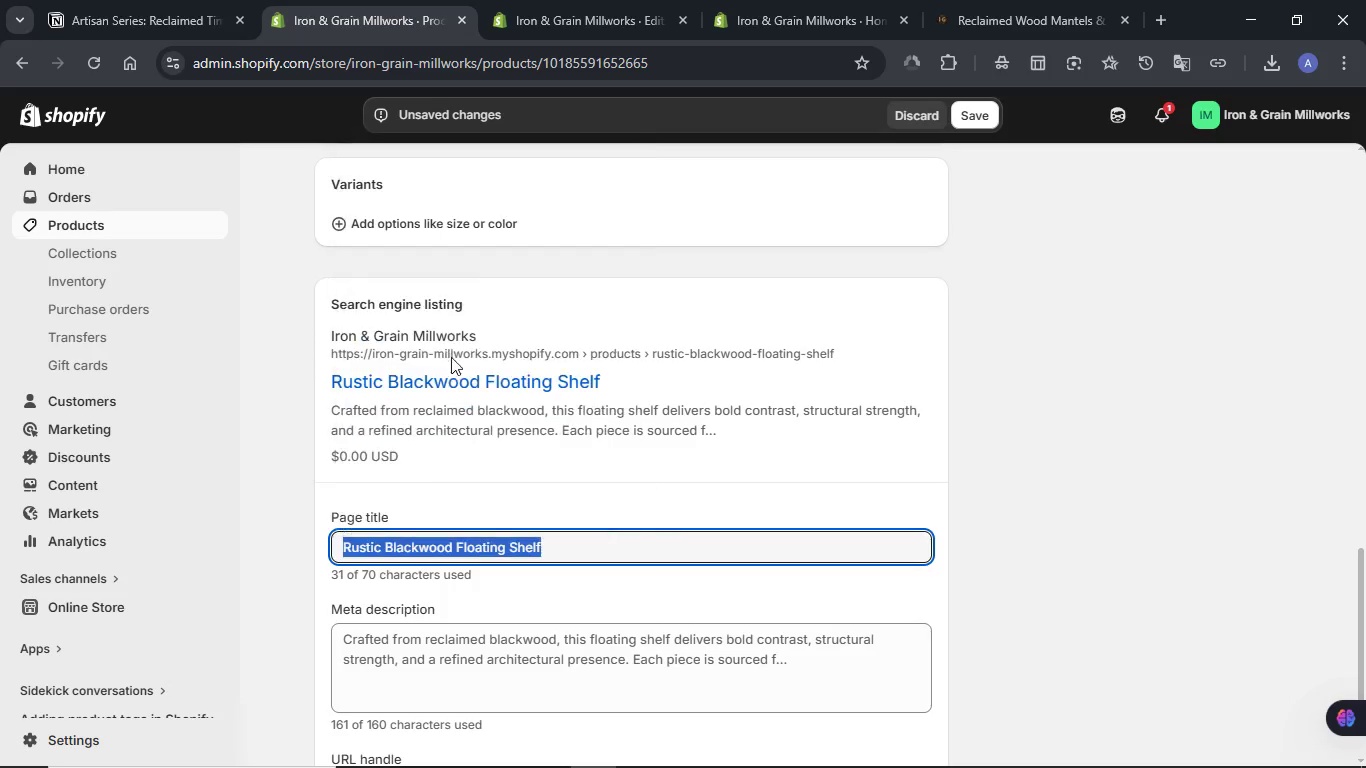 
key(Control+V)
 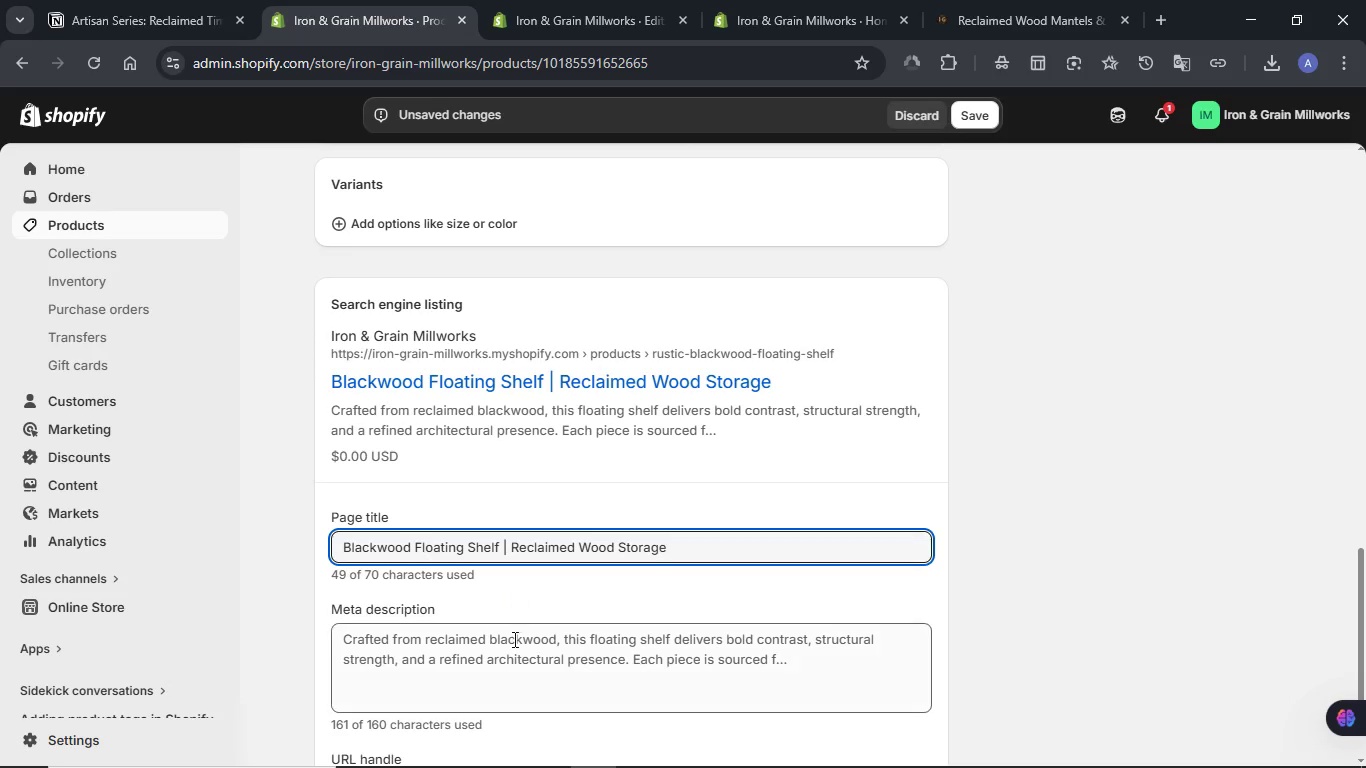 
left_click([512, 653])
 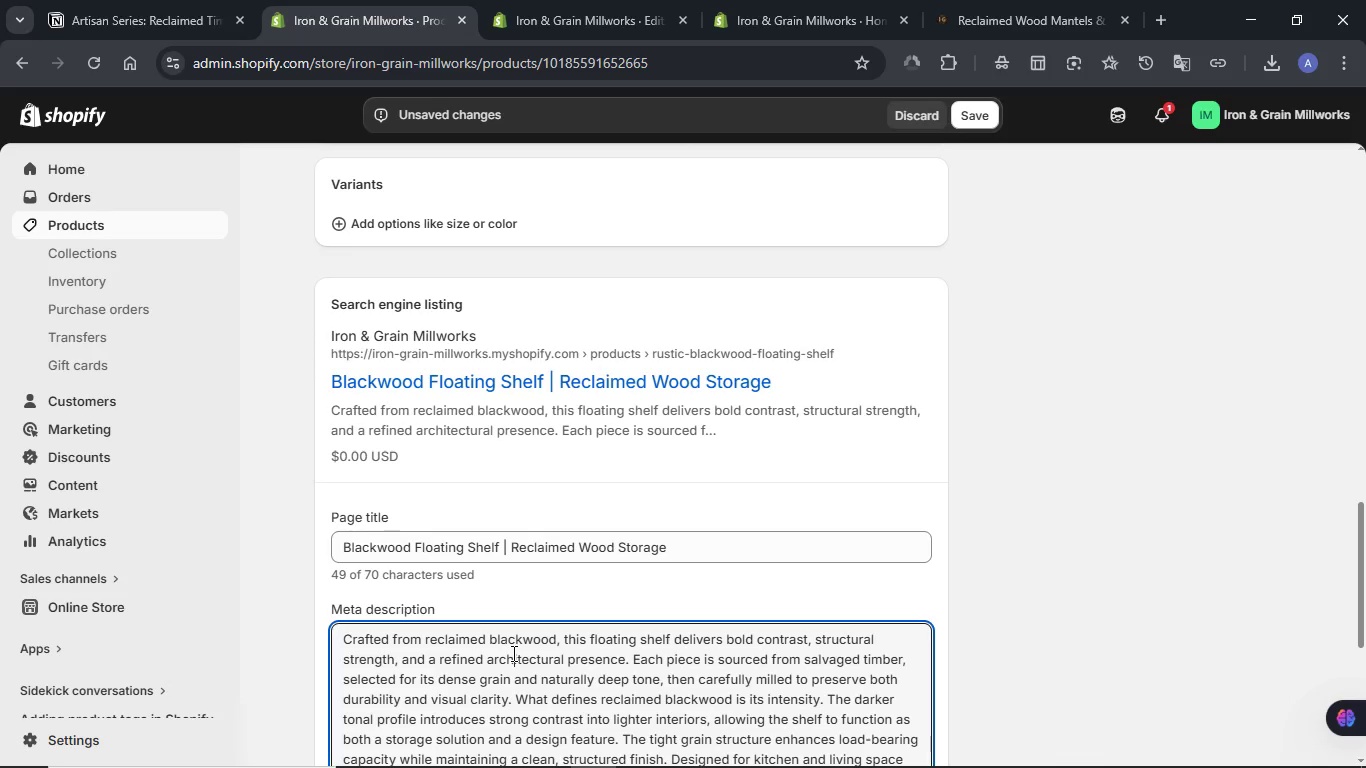 
key(Control+A)
 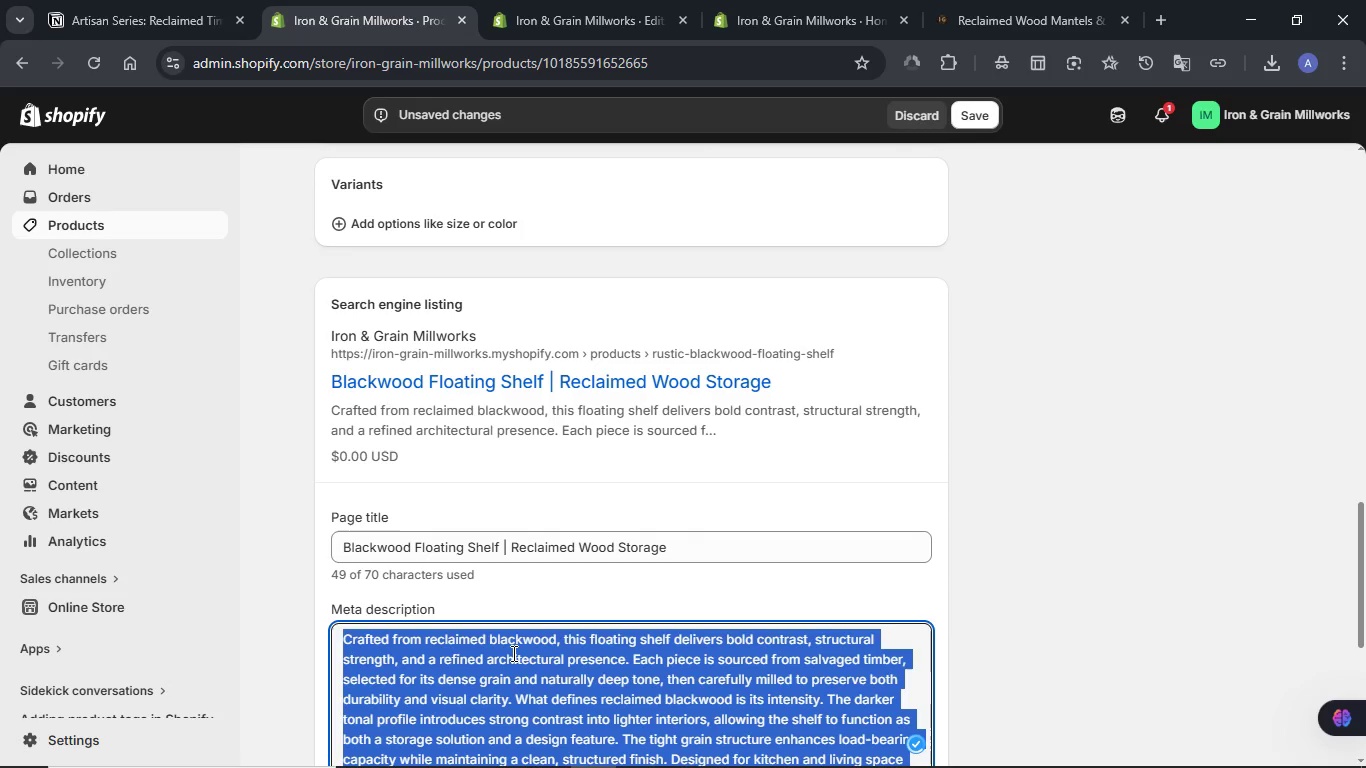 
key(Meta+V)
 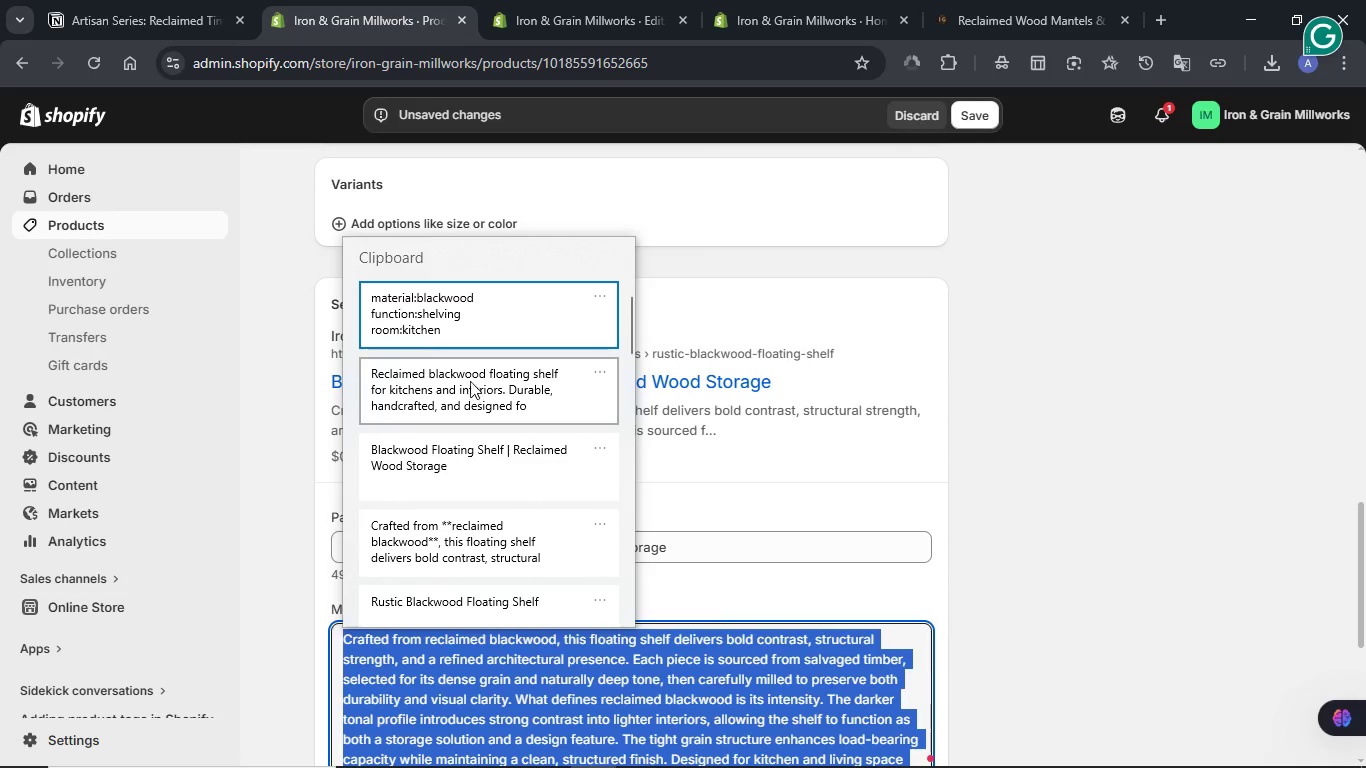 
left_click([395, 300])
 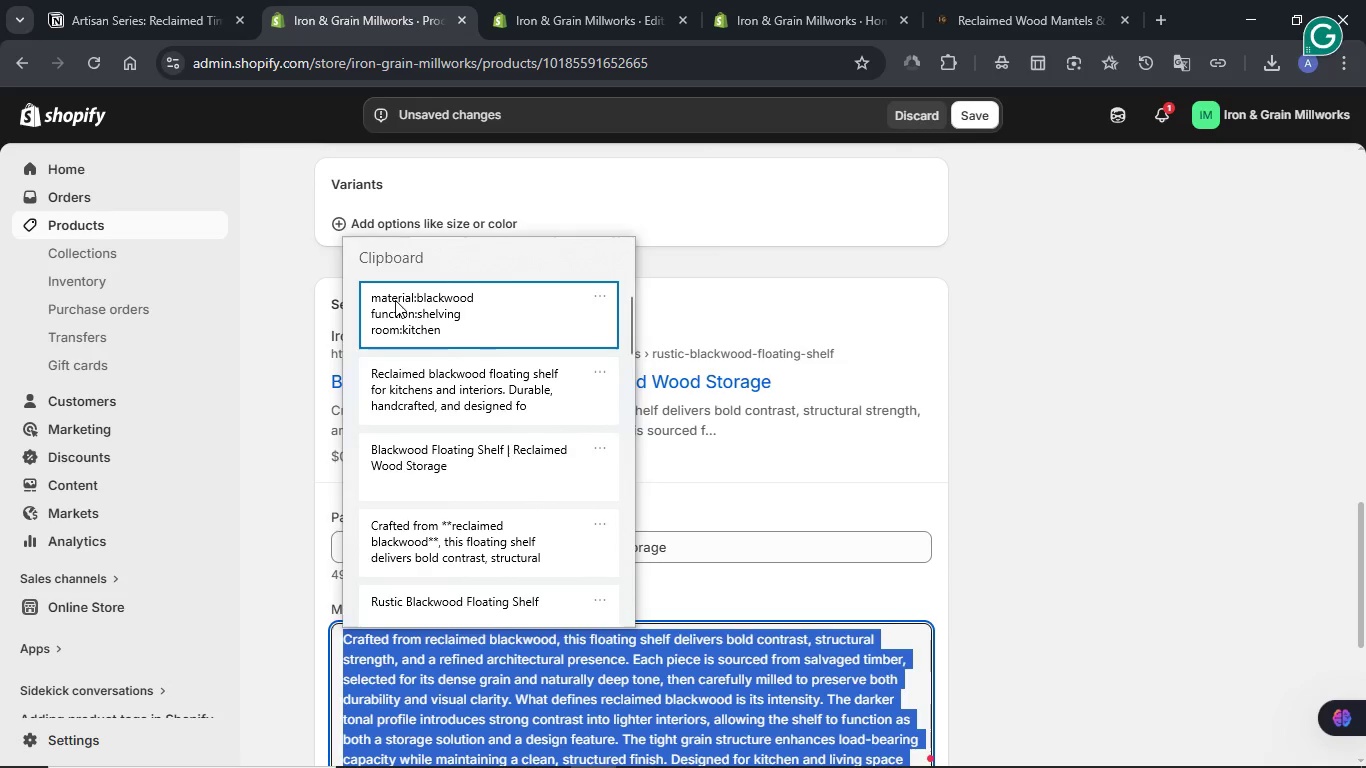 
key(Control+ControlLeft)
 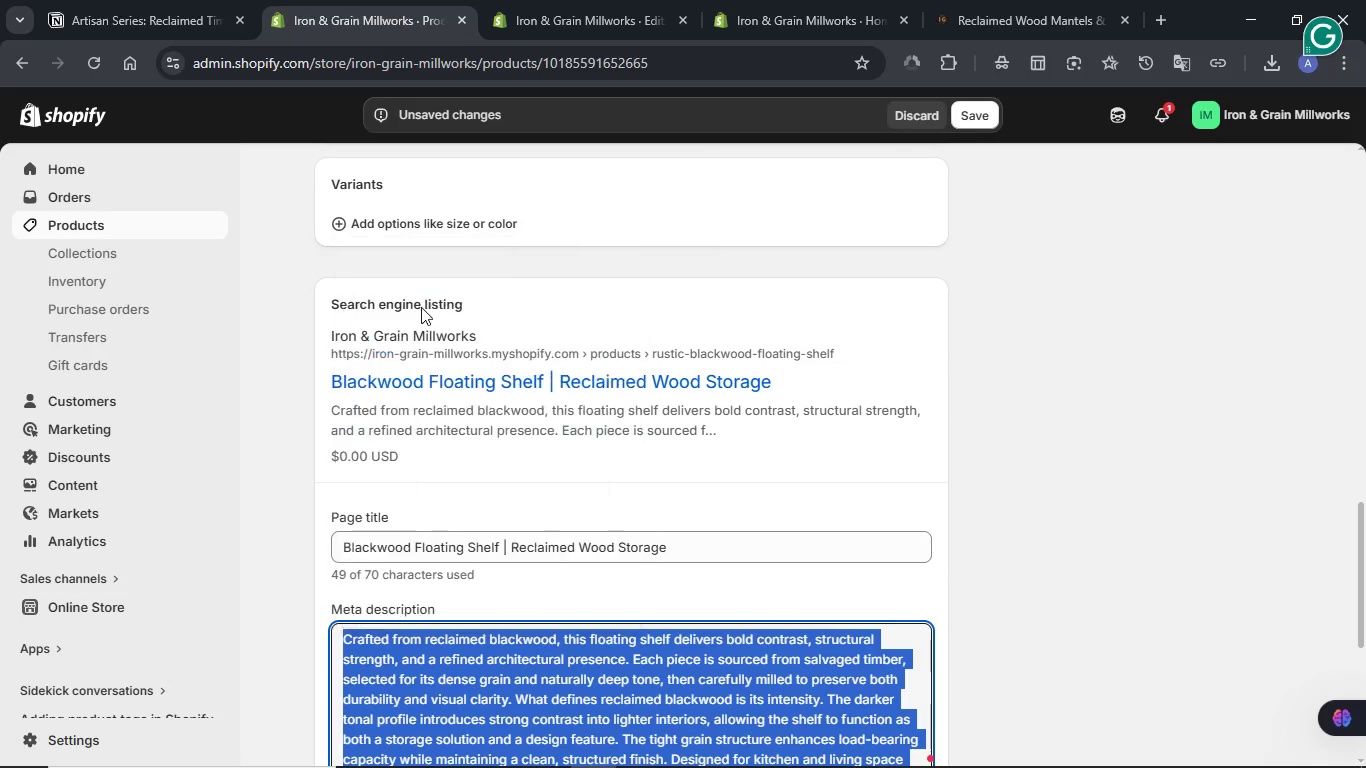 
key(Control+V)
 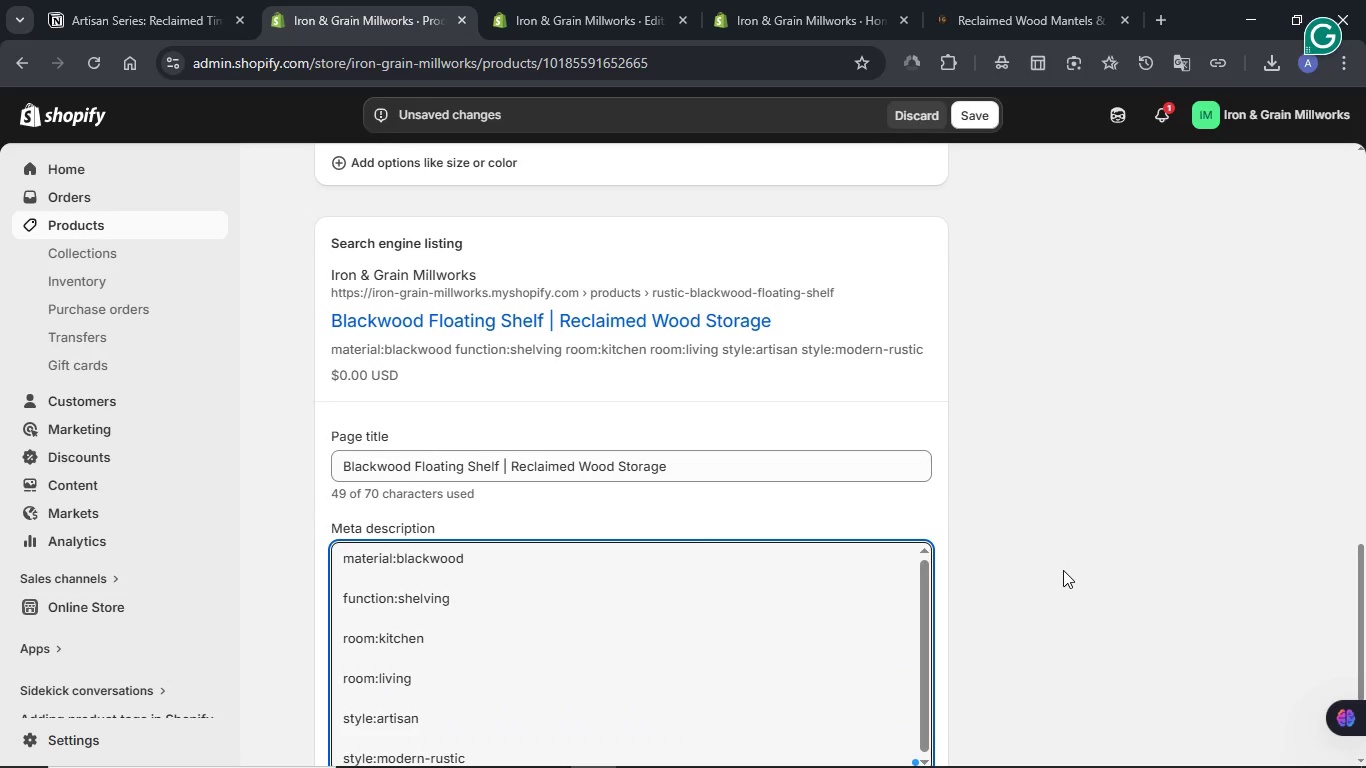 
key(Control+A)
 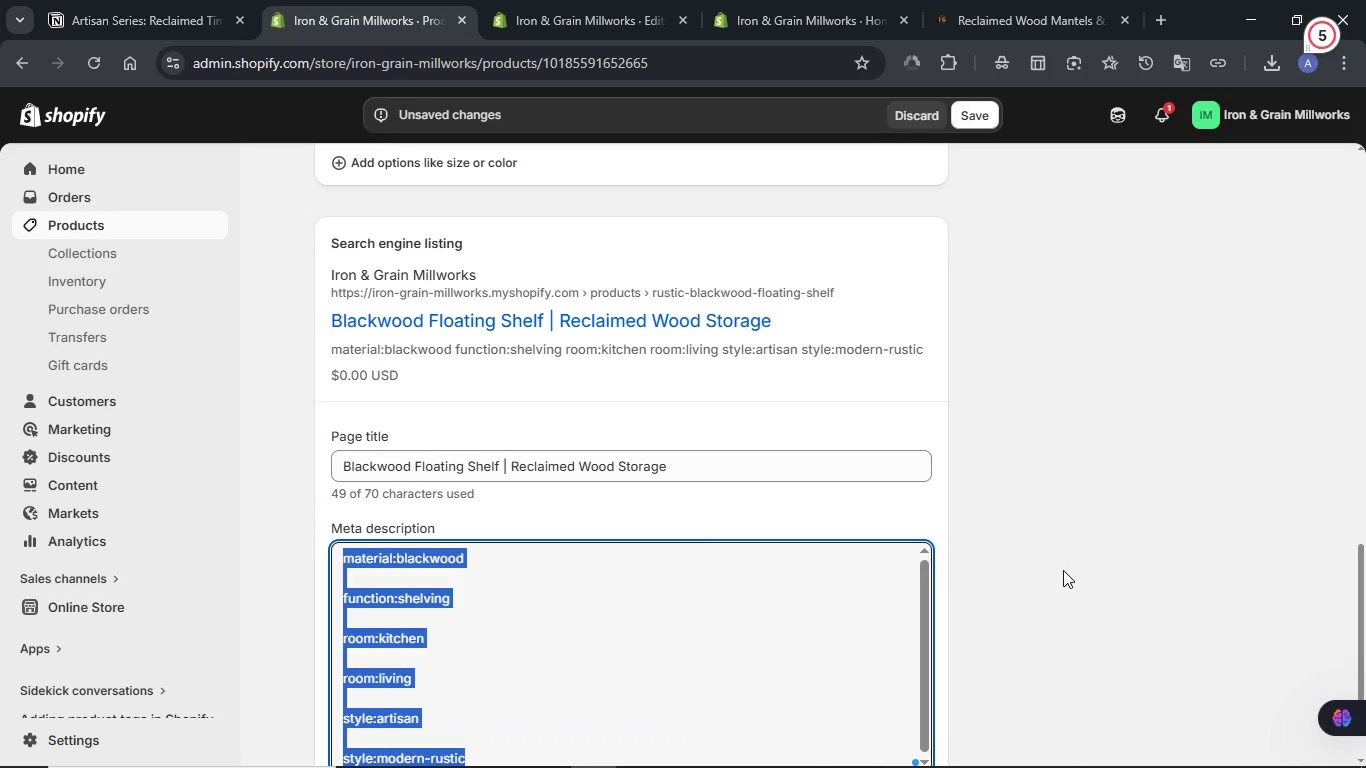 
key(Meta+V)
 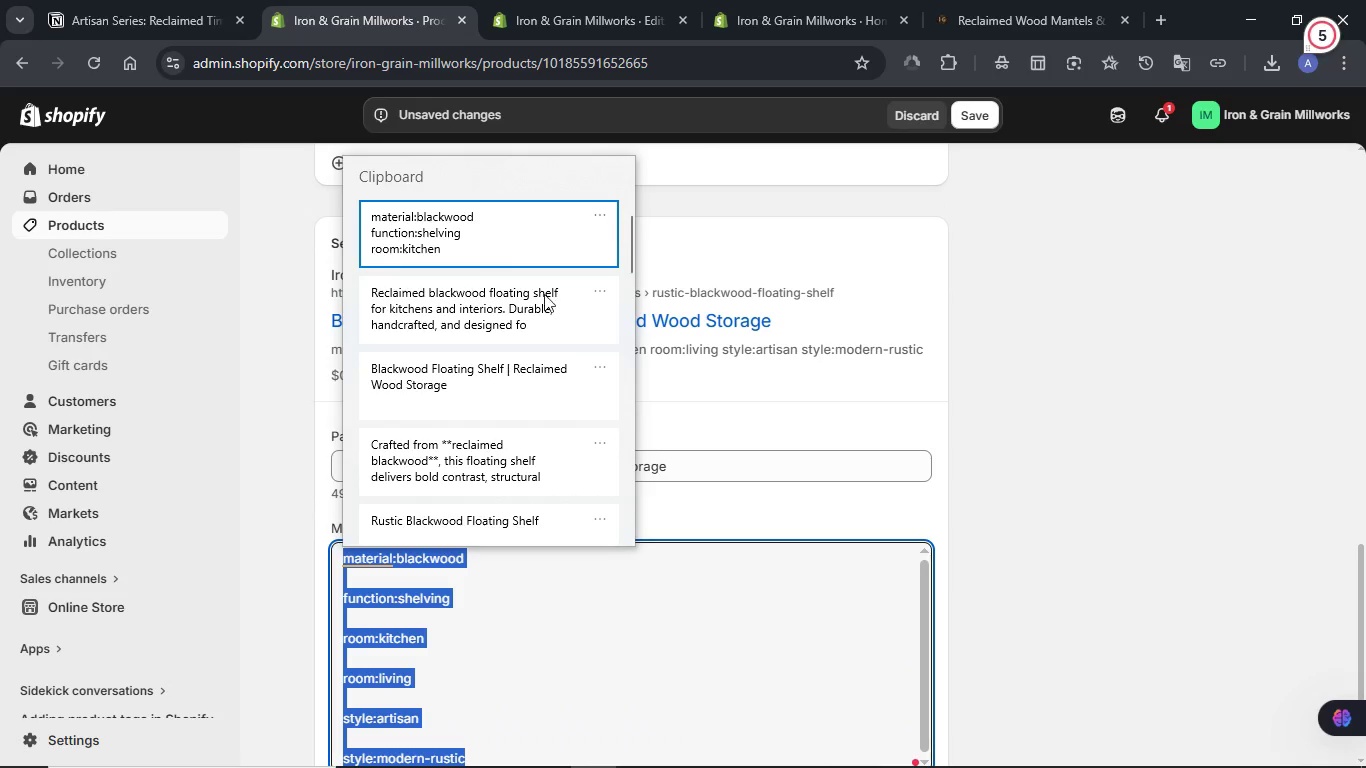 
left_click([499, 320])
 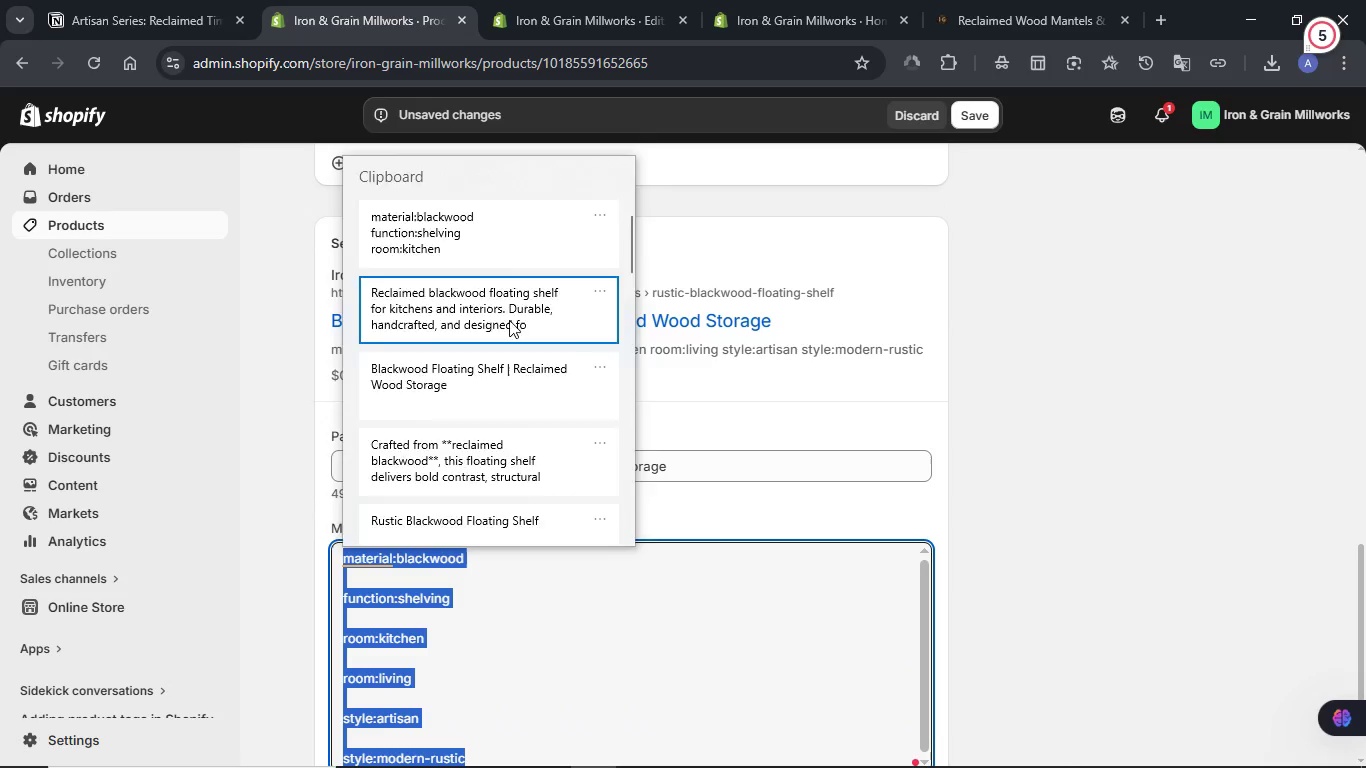 
key(Control+ControlLeft)
 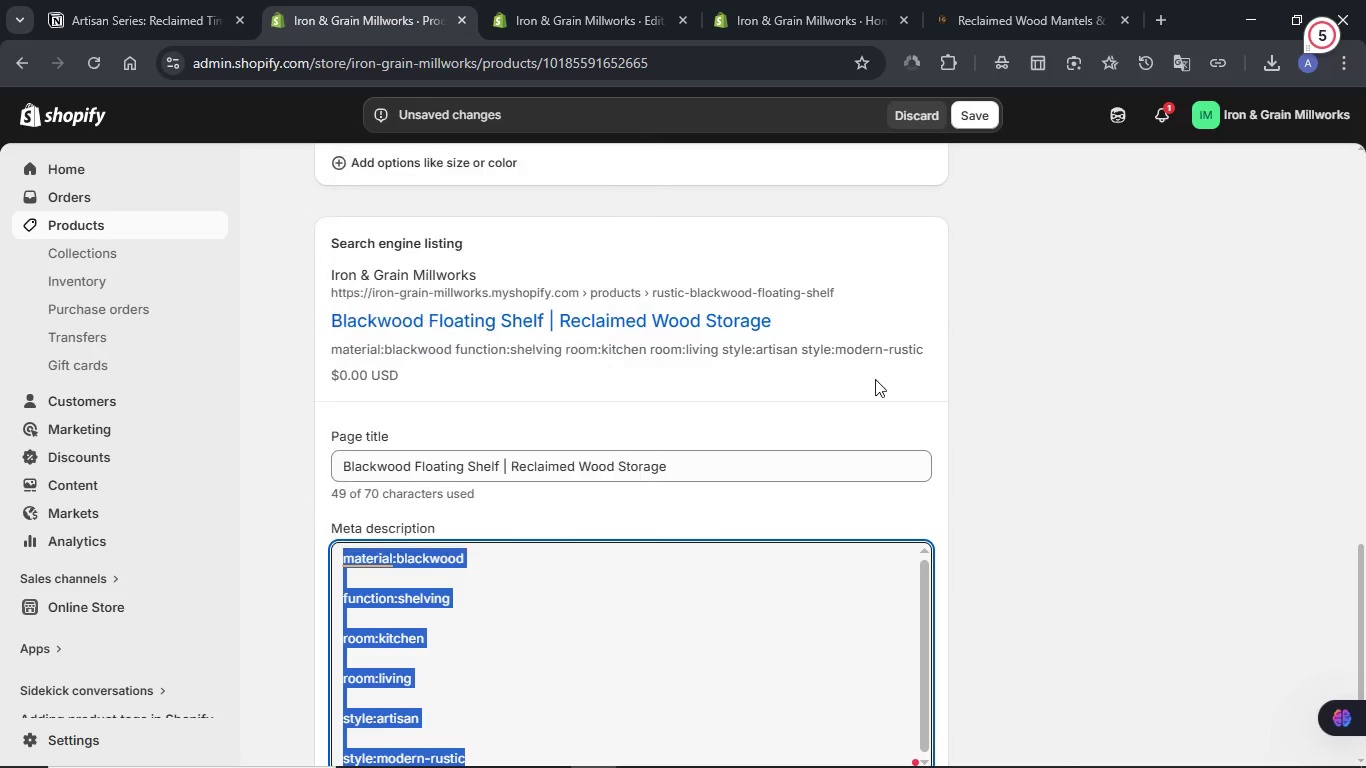 
left_click([982, 123])
 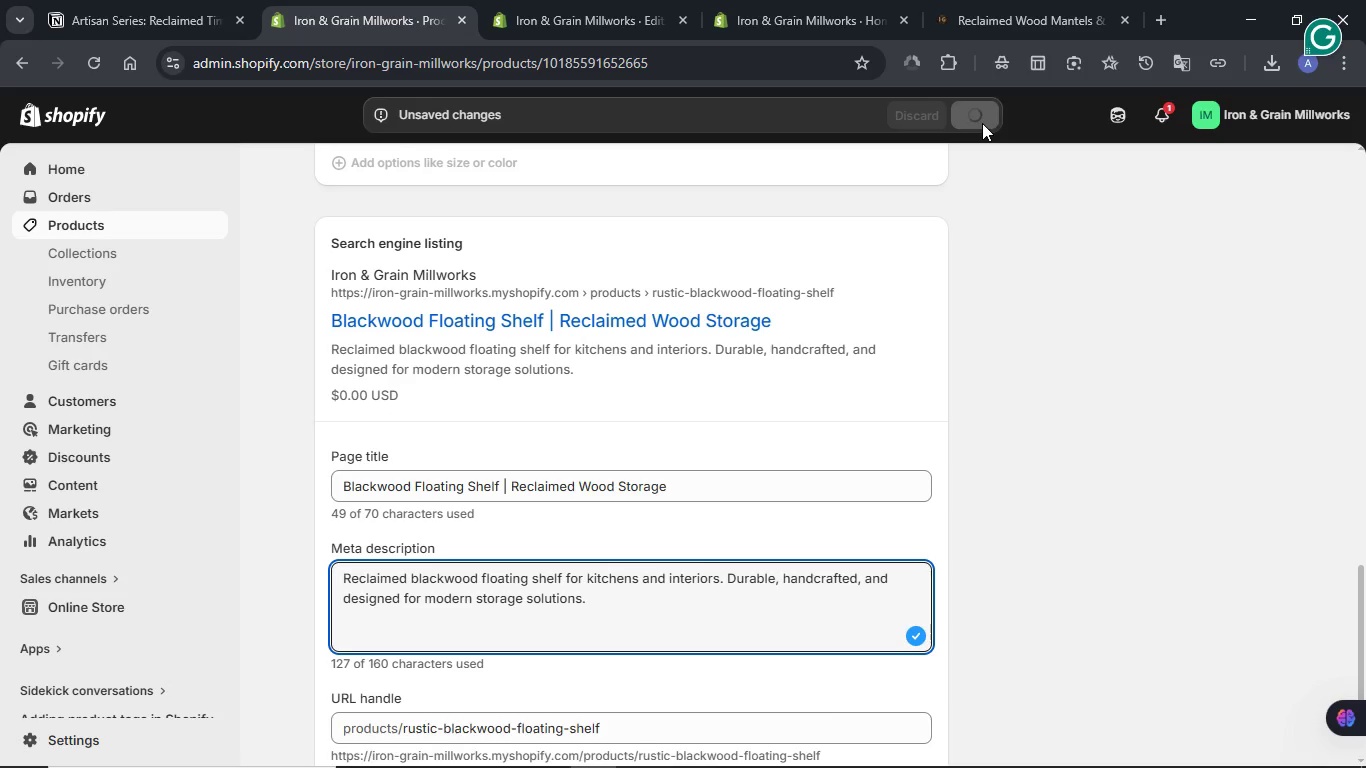 
wait(9.7)
 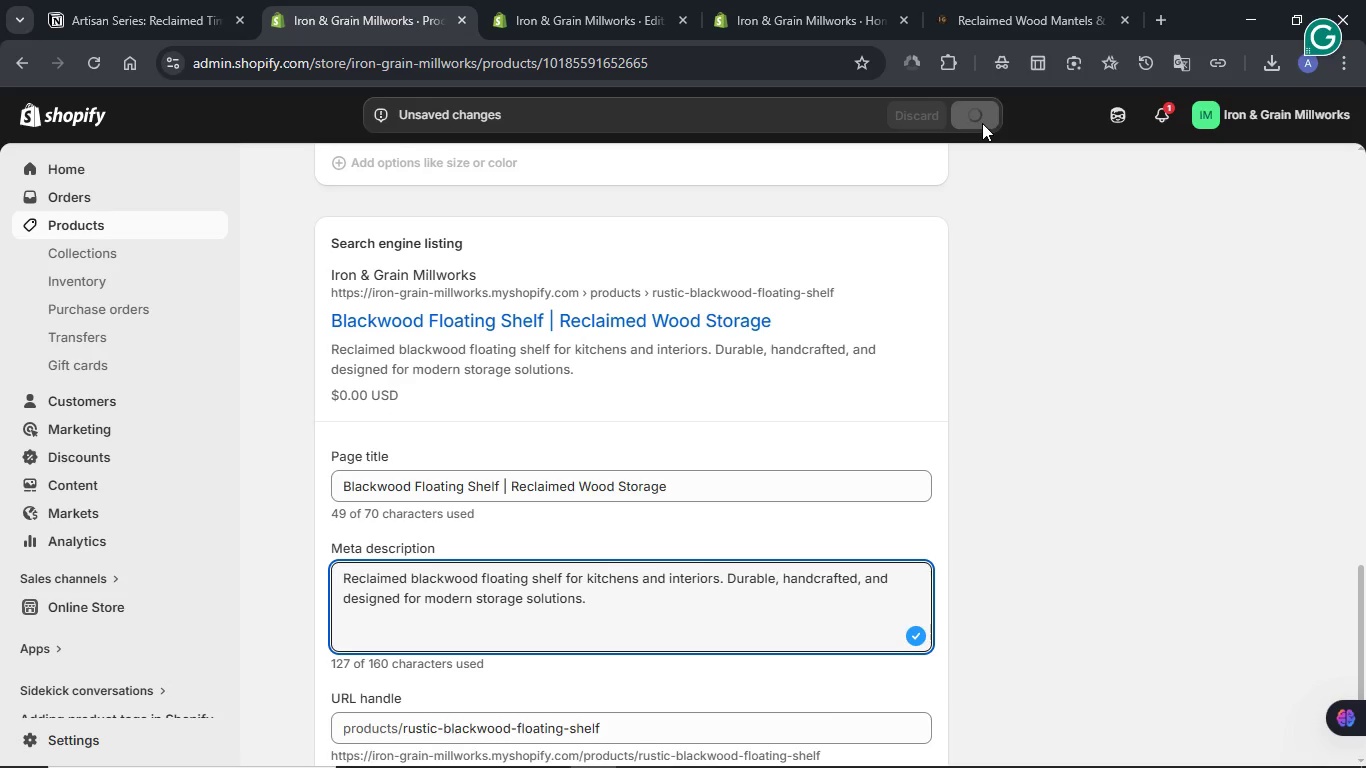 
scroll: coordinate [1077, 277], scroll_direction: up, amount: 2.0
 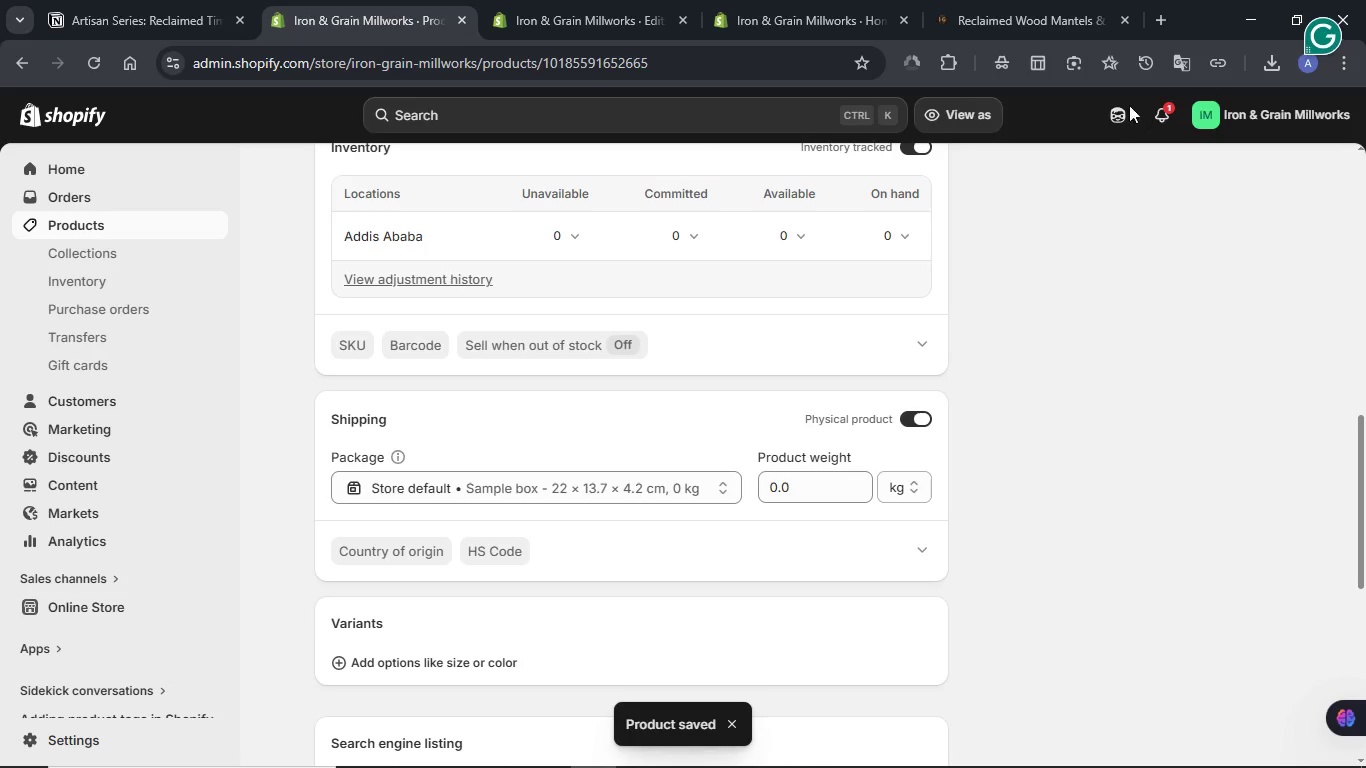 
left_click([1114, 108])
 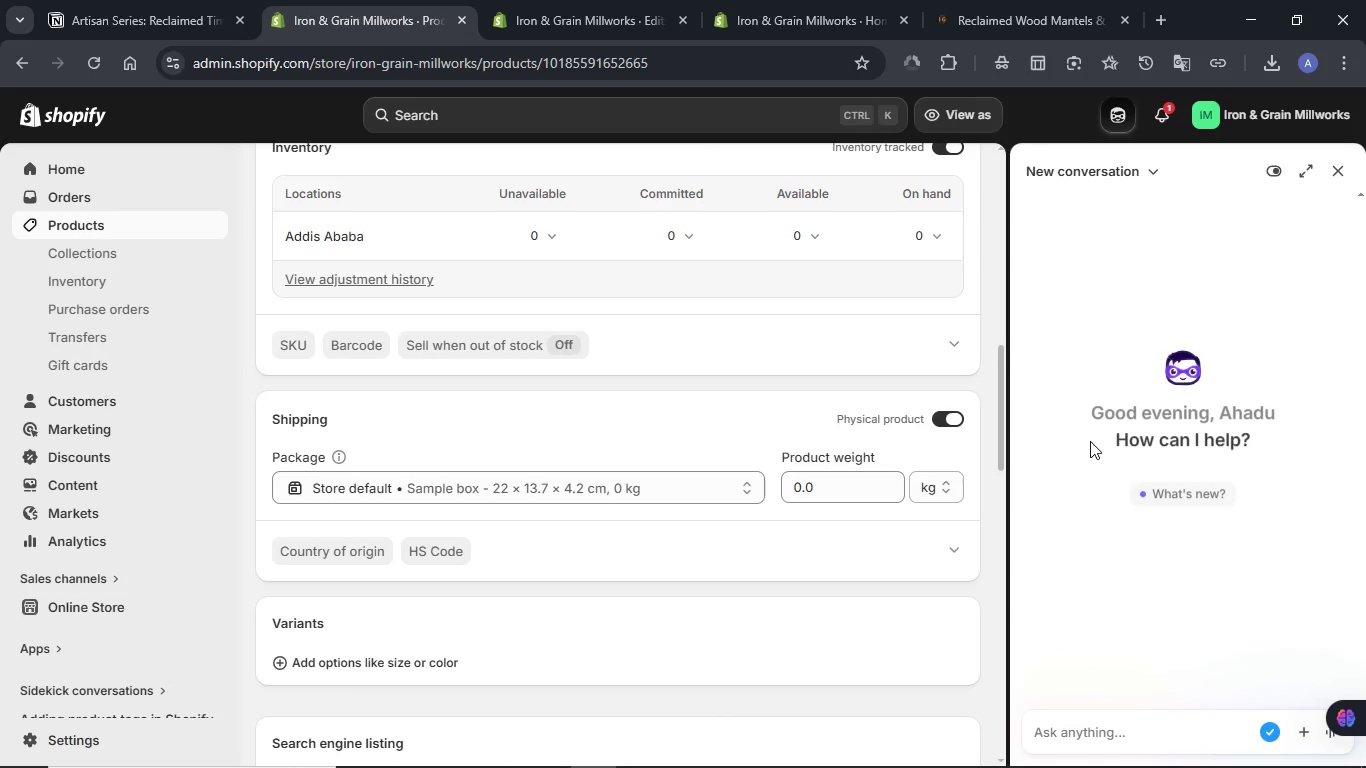 
wait(5.89)
 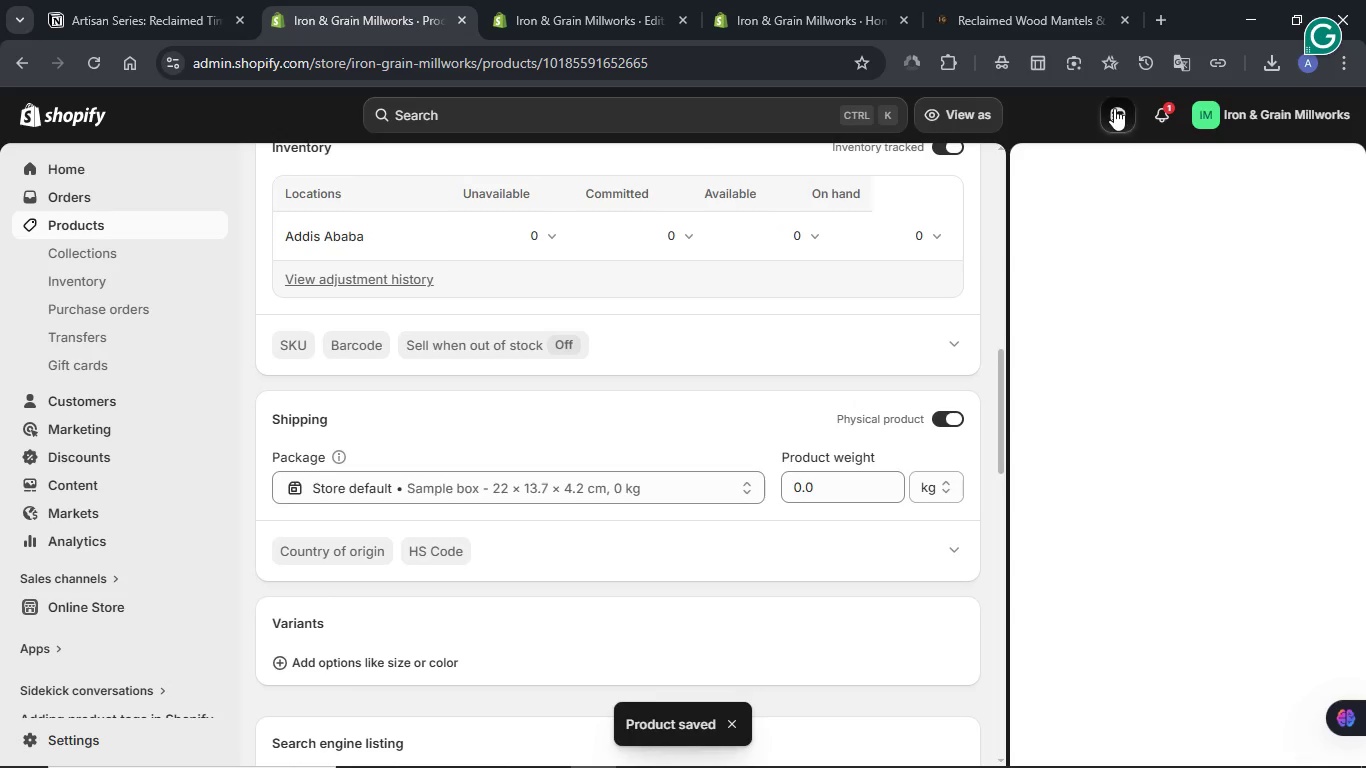 
left_click([1082, 730])
 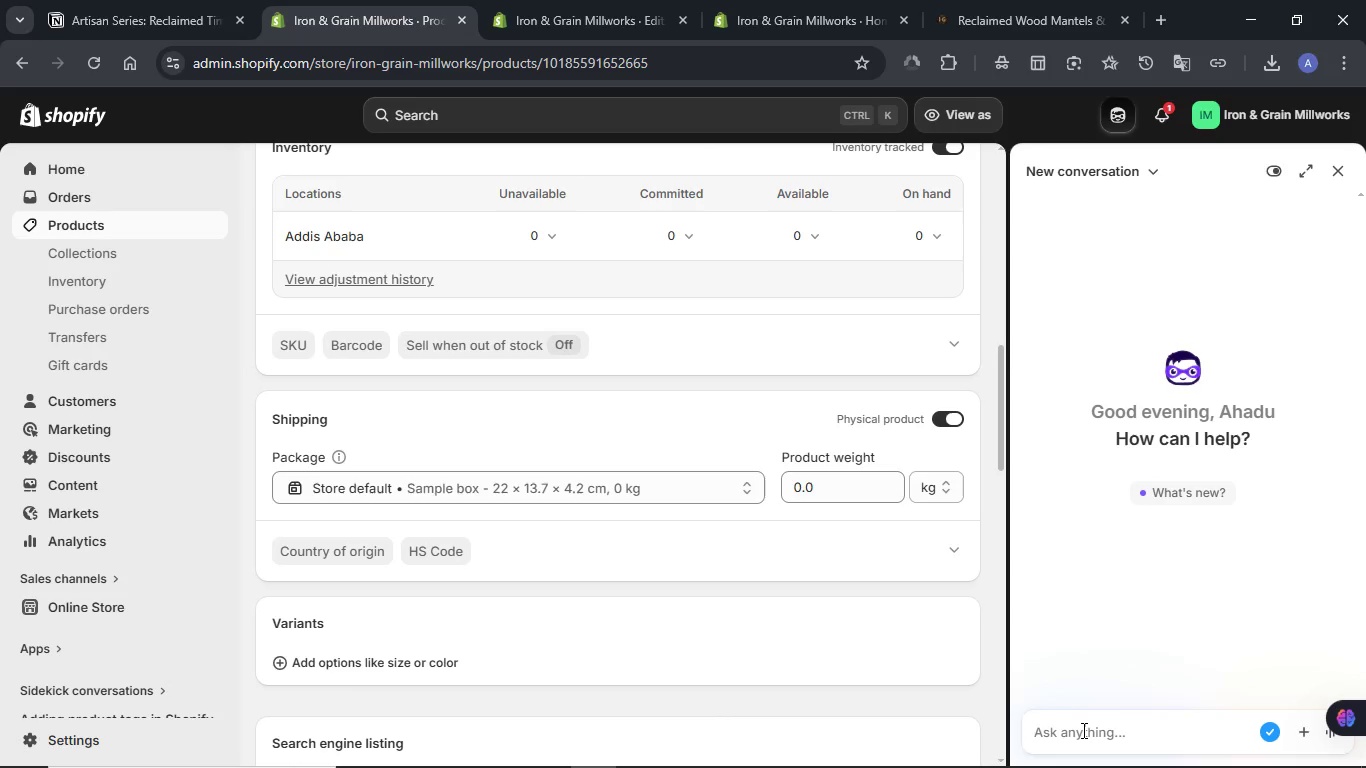 
type(Can you add these tags to tho)
key(Backspace)
type(is product)
 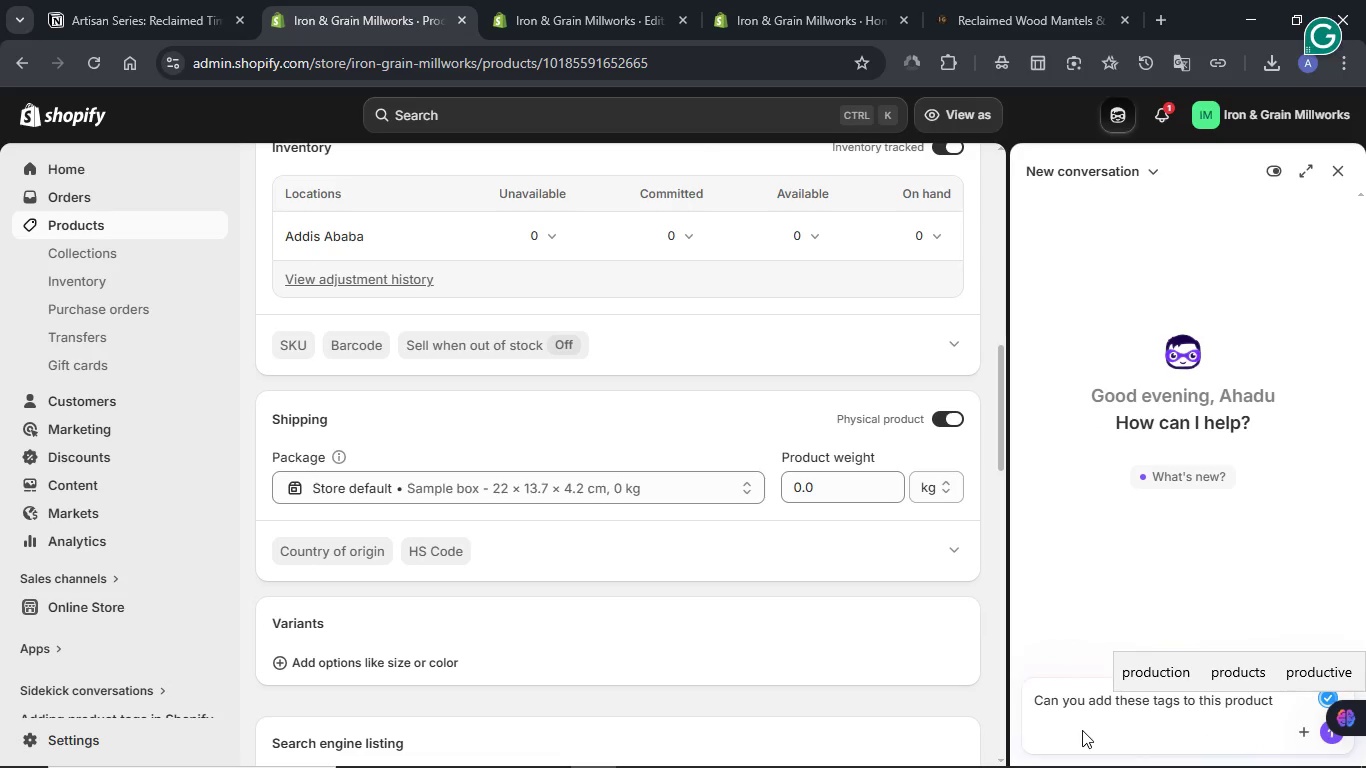 
key(Shift+Enter)
 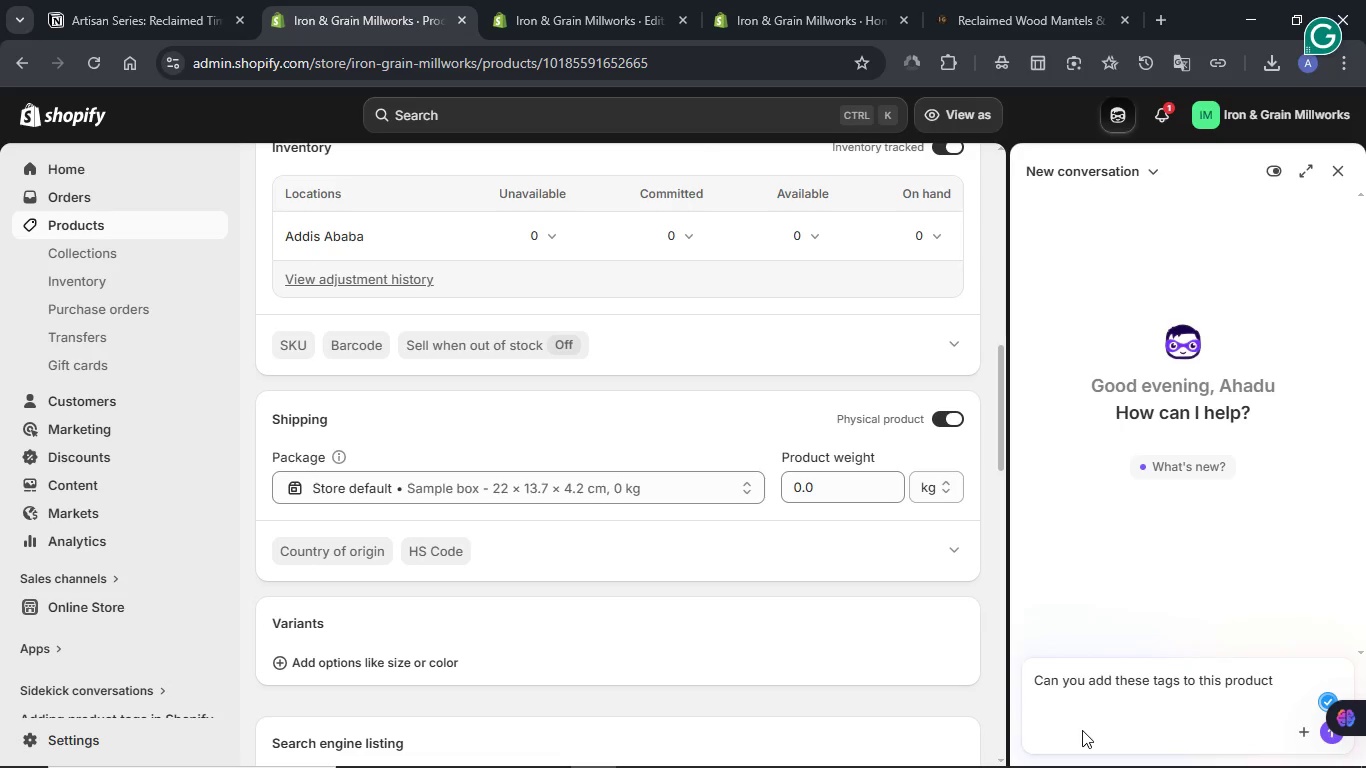 
key(Meta+V)
 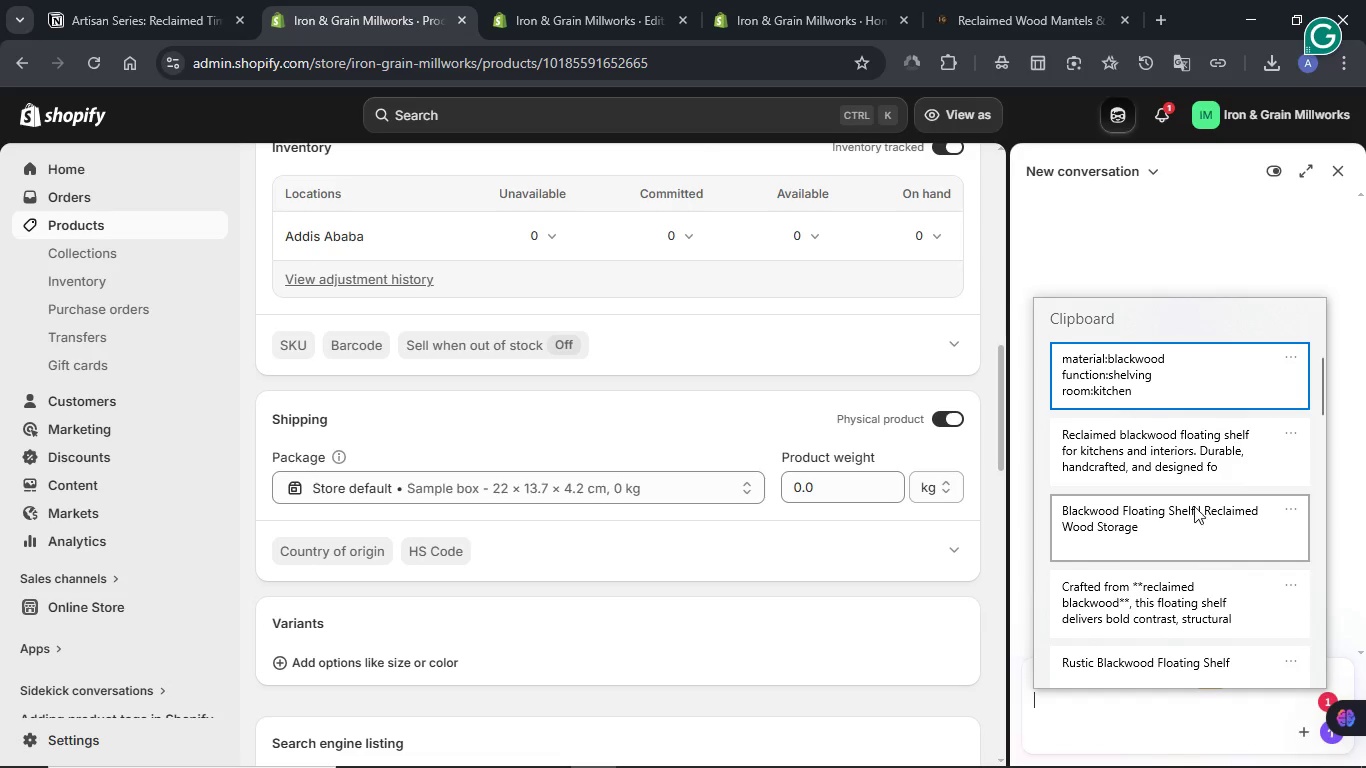 
left_click([1081, 375])
 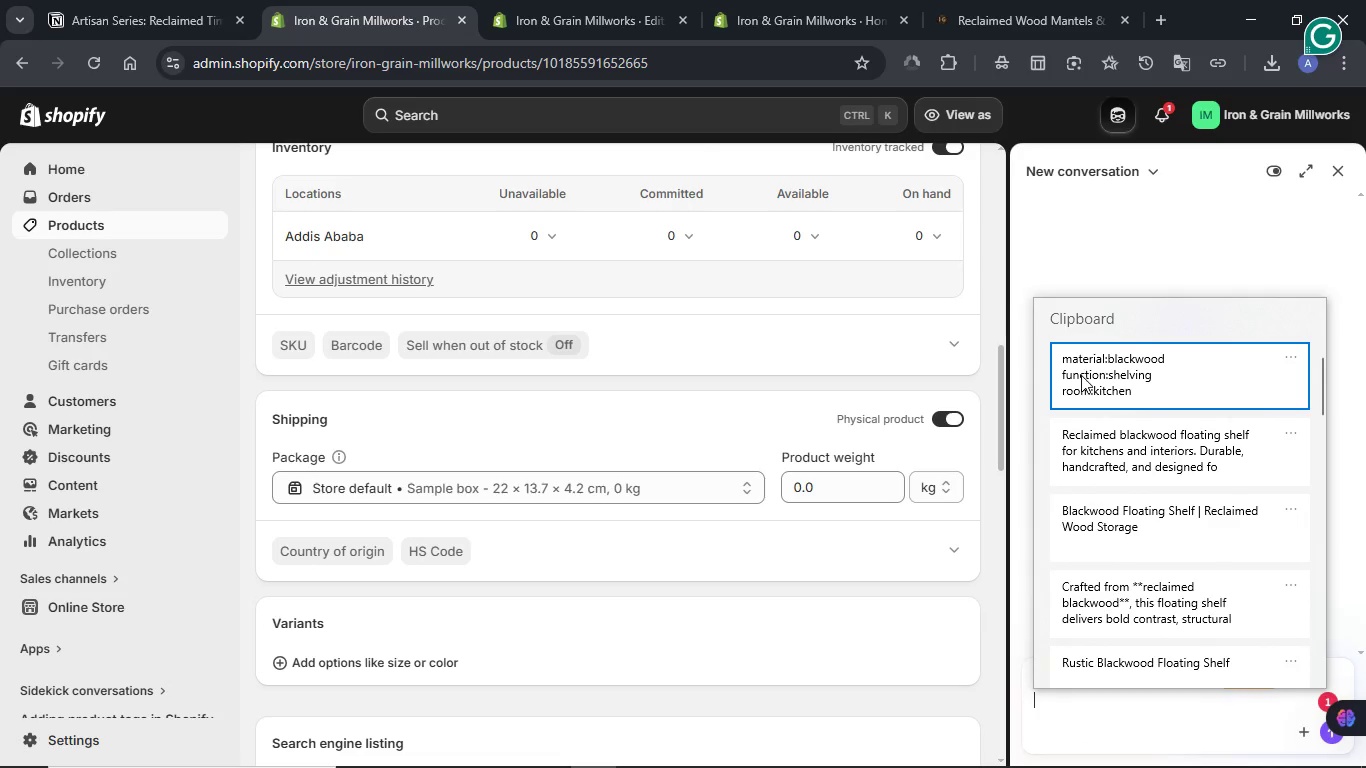 
key(Control+ControlLeft)
 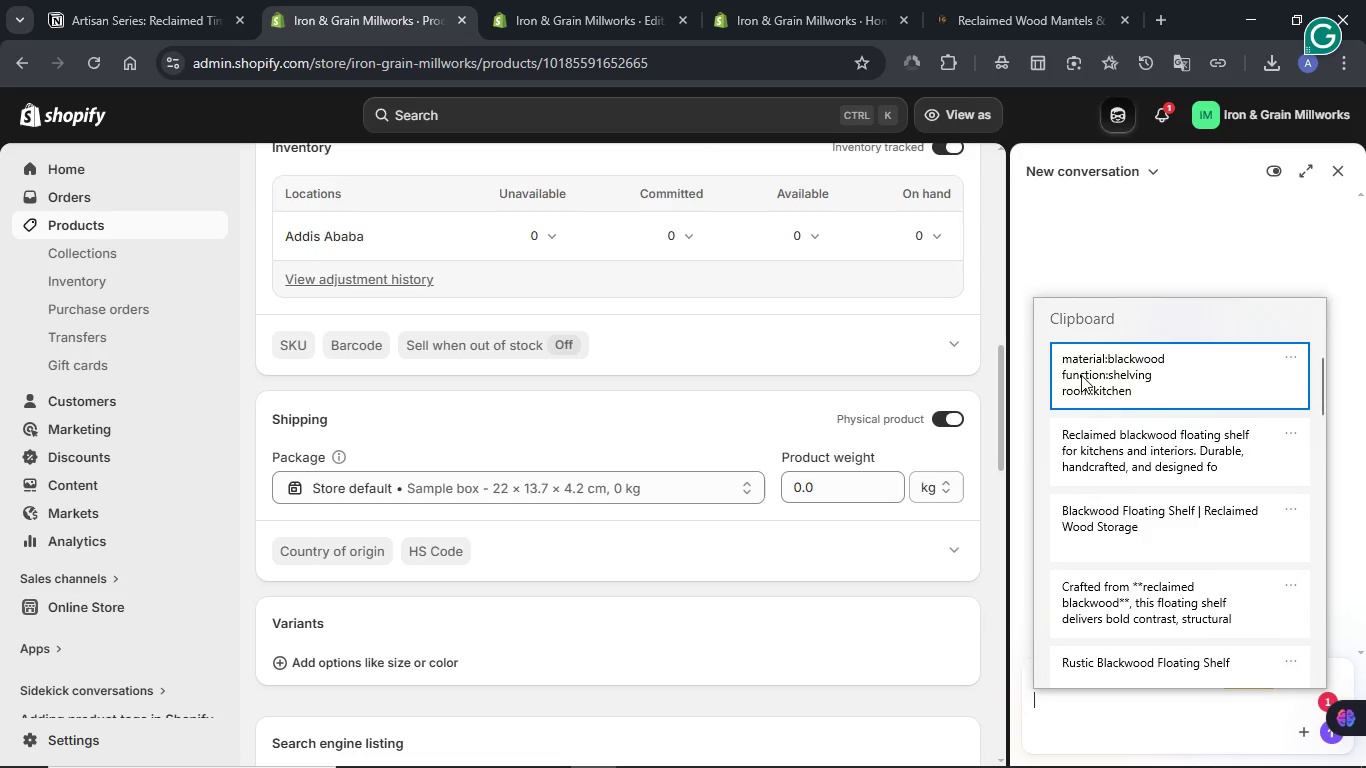 
key(NumpadEnter)
 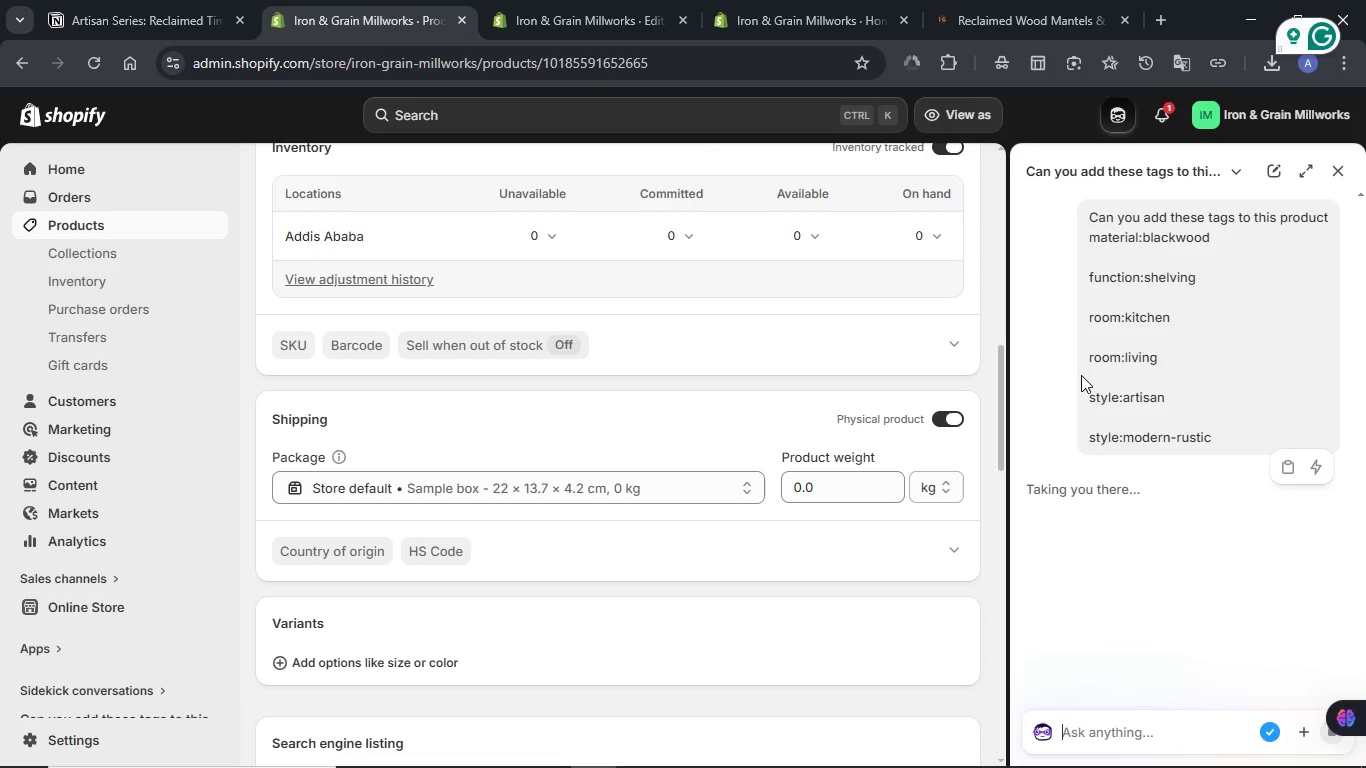 
wait(10.95)
 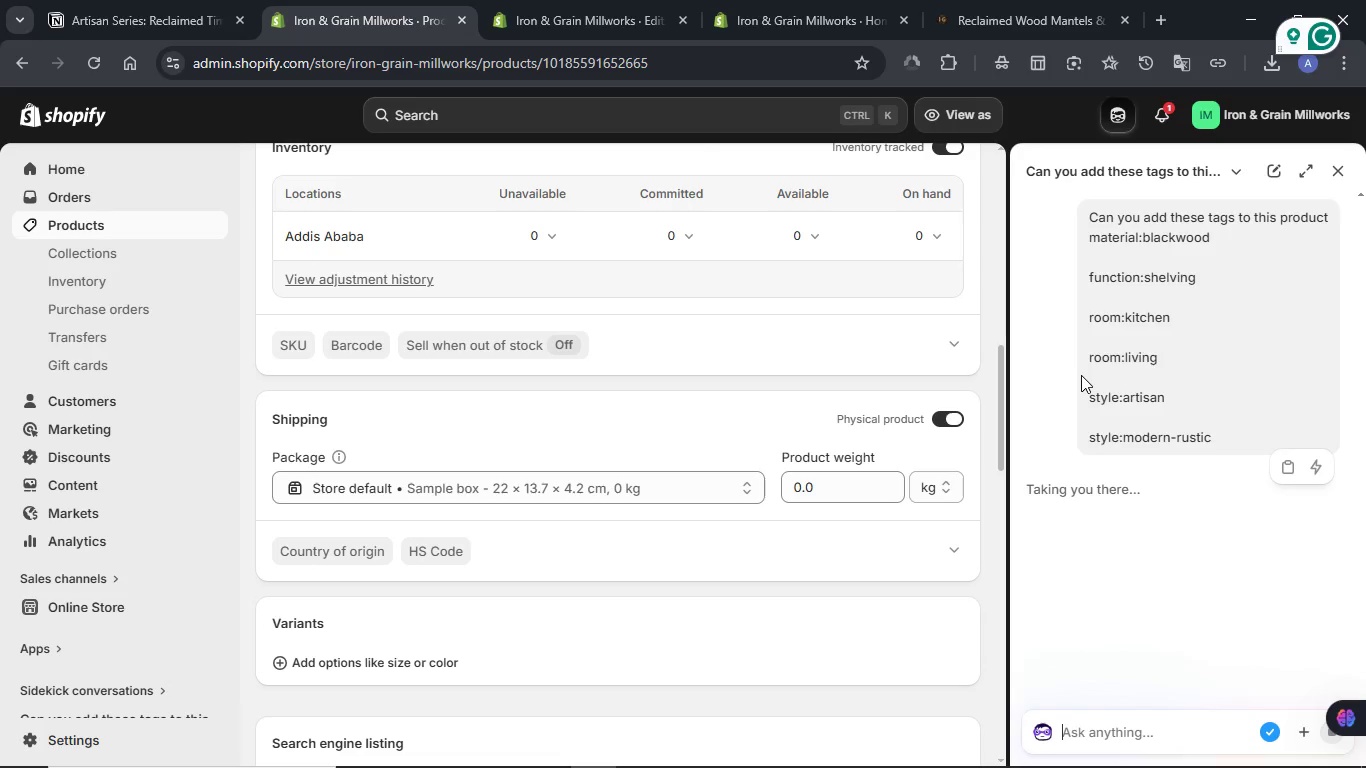 
left_click([972, 118])
 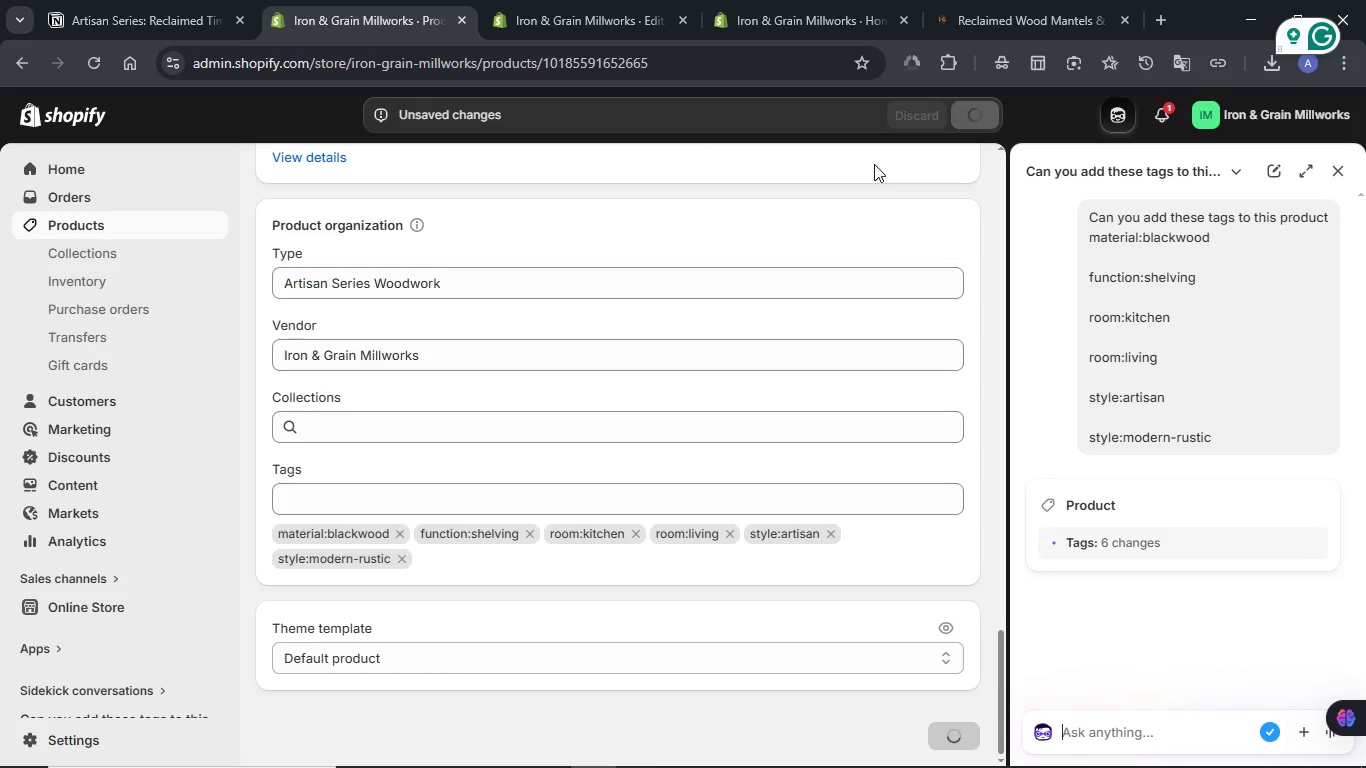 
wait(14.75)
 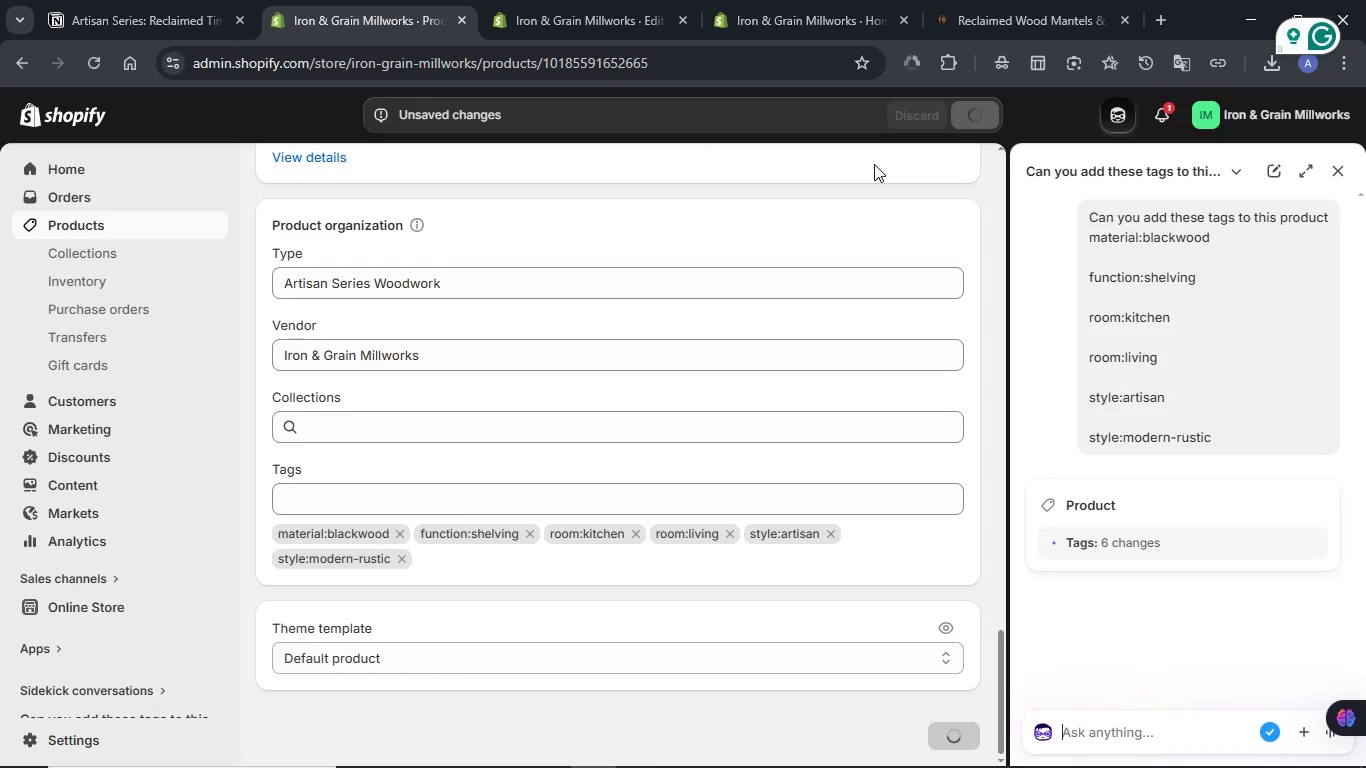 
scroll: coordinate [1231, 445], scroll_direction: down, amount: 2.0
 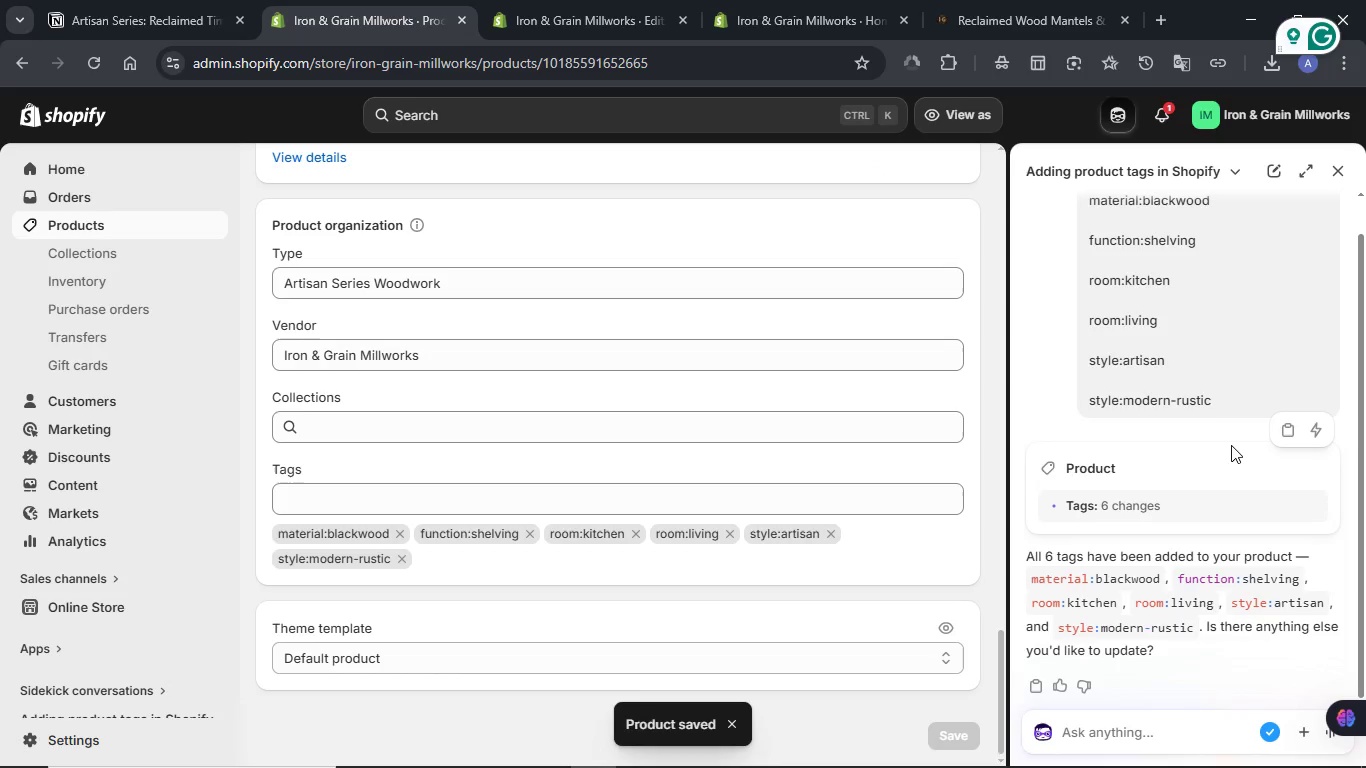 
scroll: coordinate [1062, 368], scroll_direction: up, amount: 12.0
 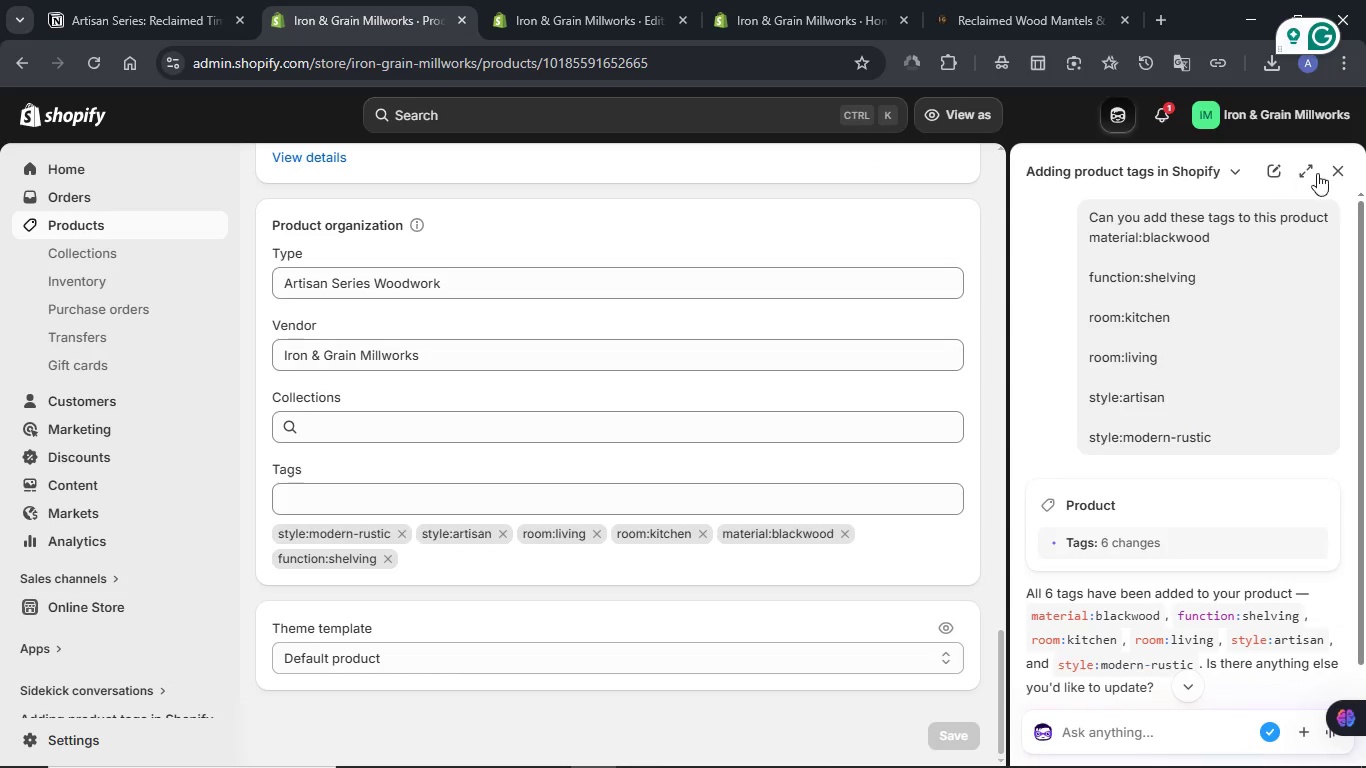 
left_click([1338, 173])
 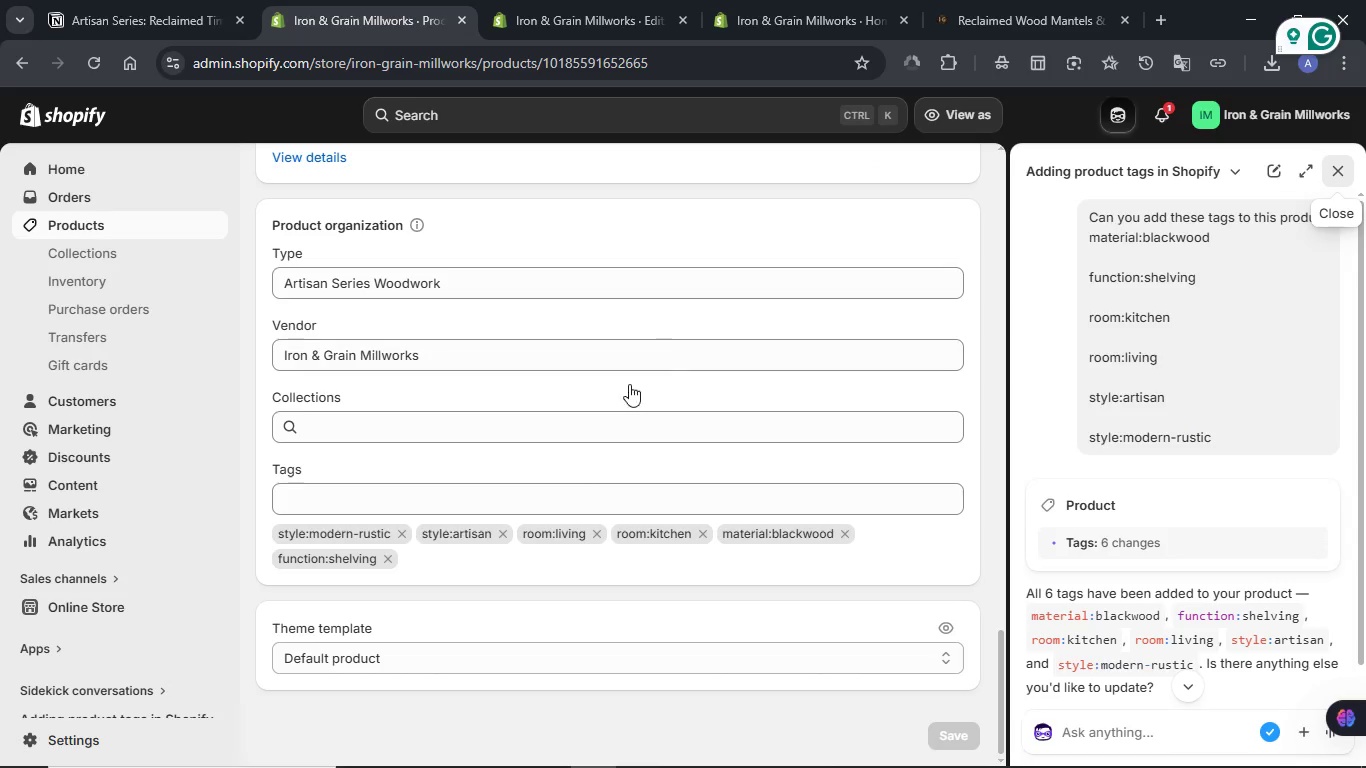 
mouse_move([604, 475])
 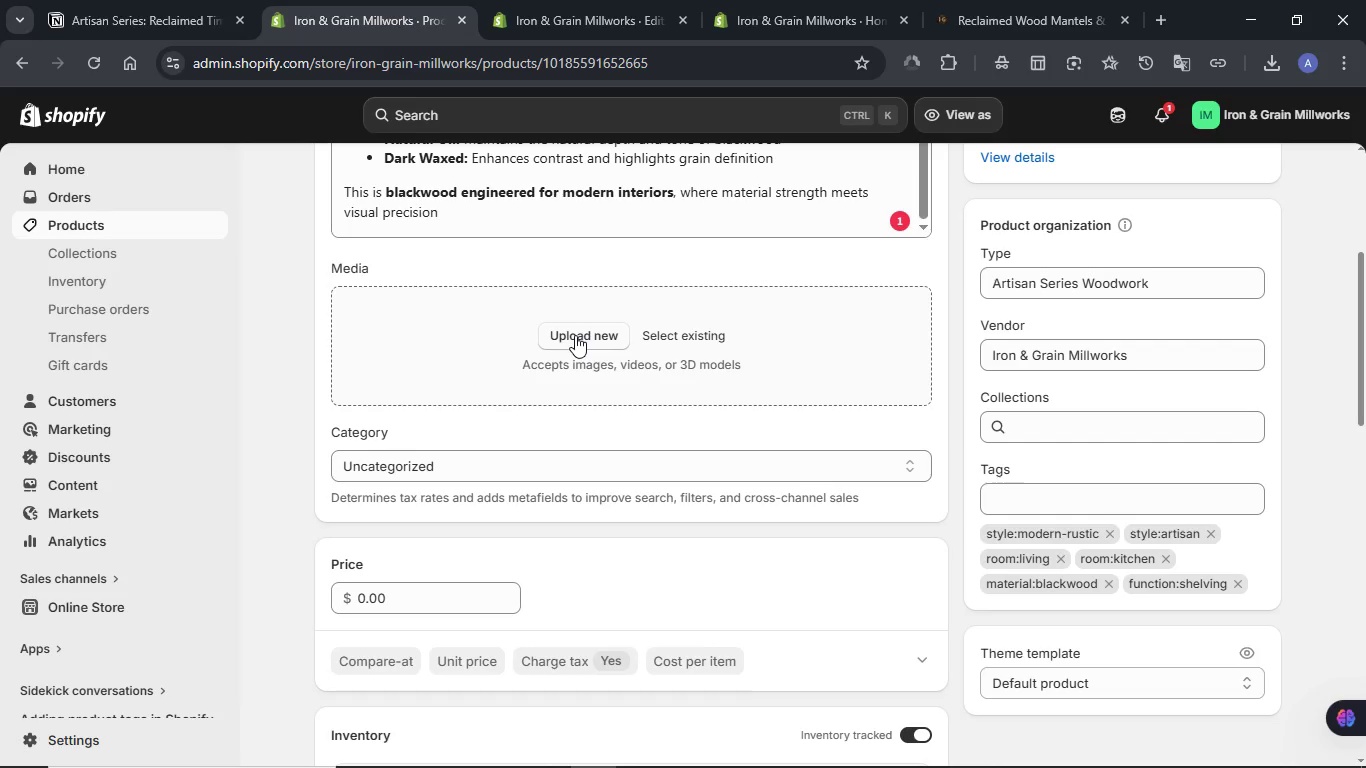 
left_click([575, 335])
 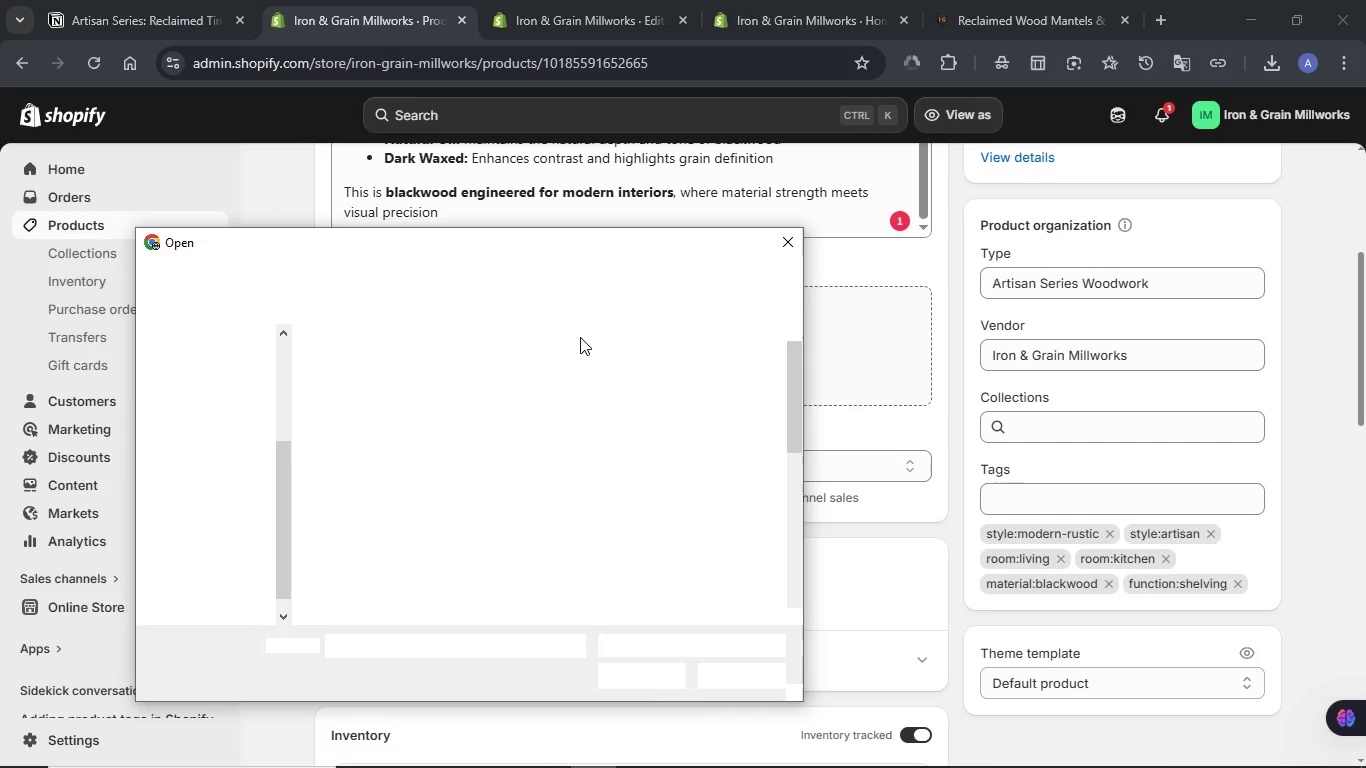 
left_click([111, 0])
 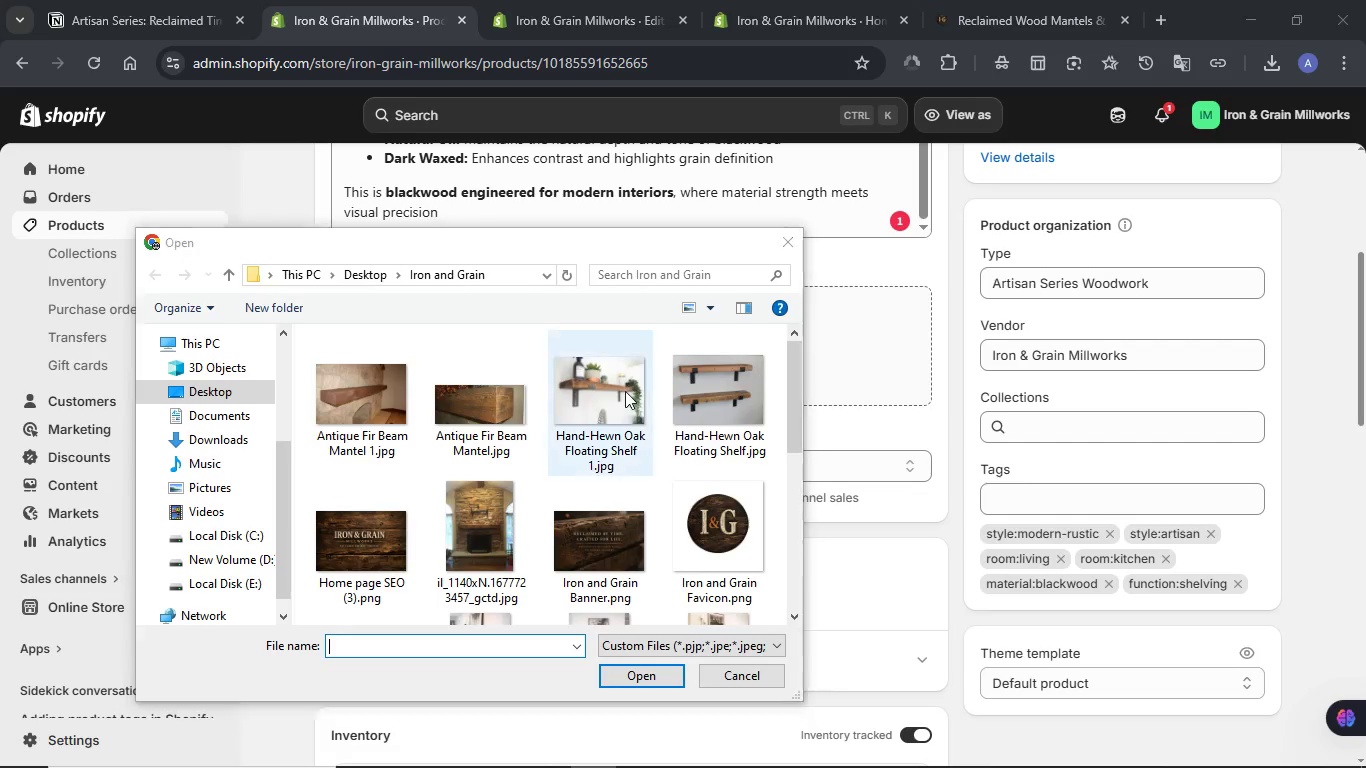 
scroll: coordinate [655, 397], scroll_direction: down, amount: 3.0
 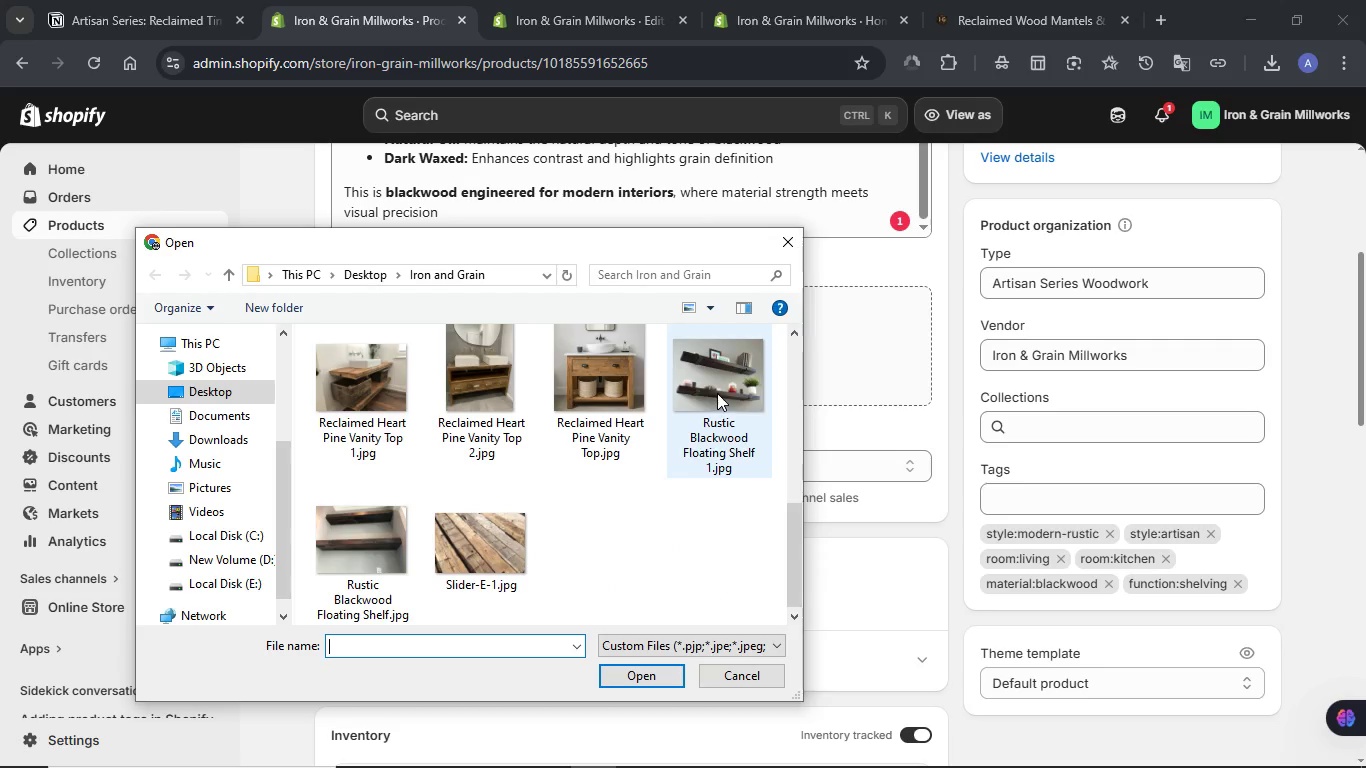 
left_click([713, 384])
 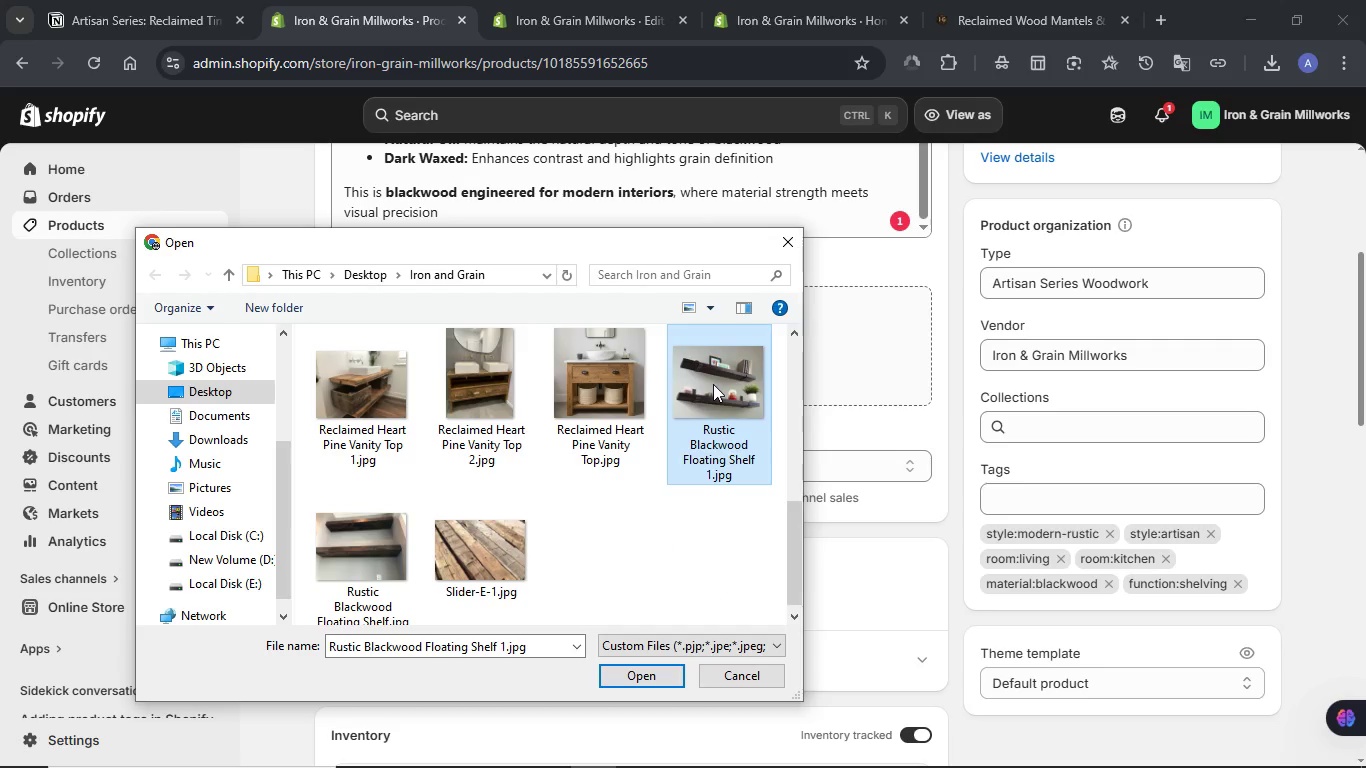 
key(Shift+ArrowRight)
 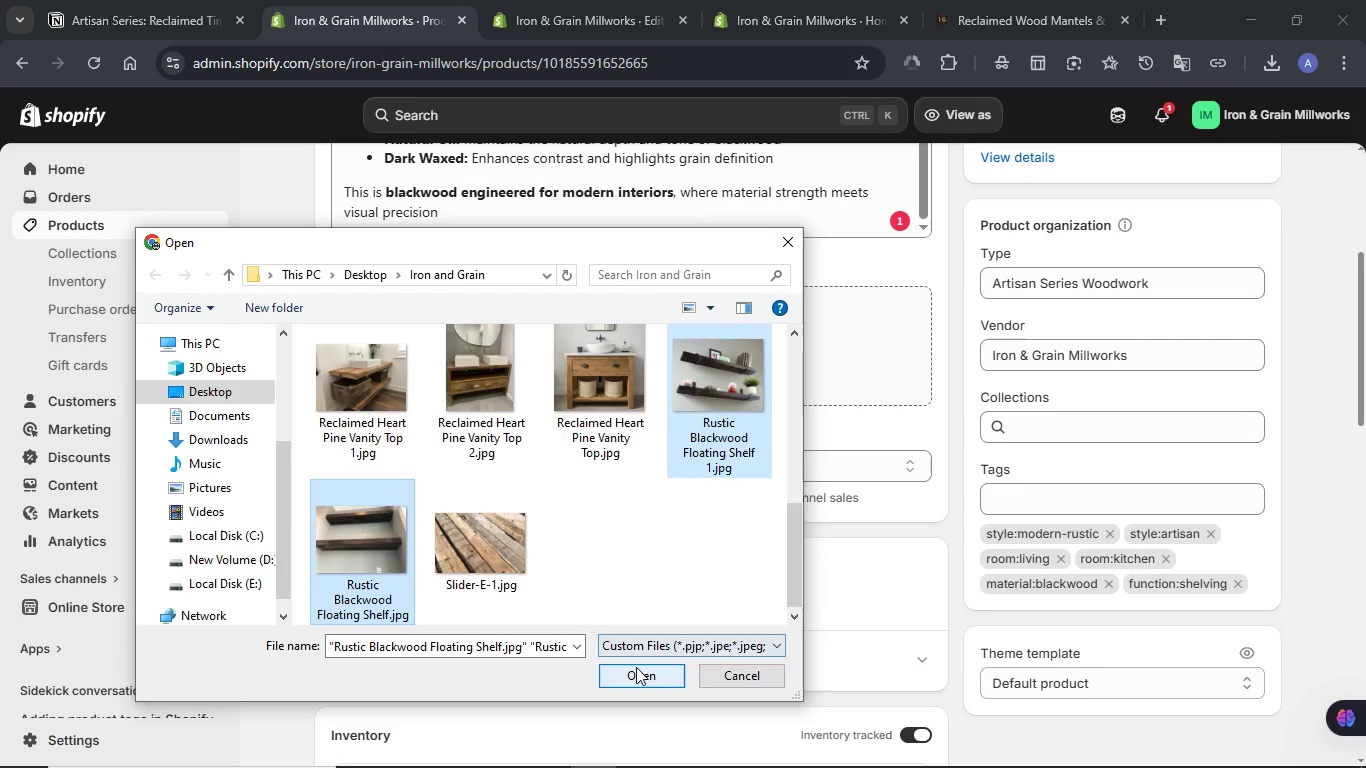 
left_click([636, 667])
 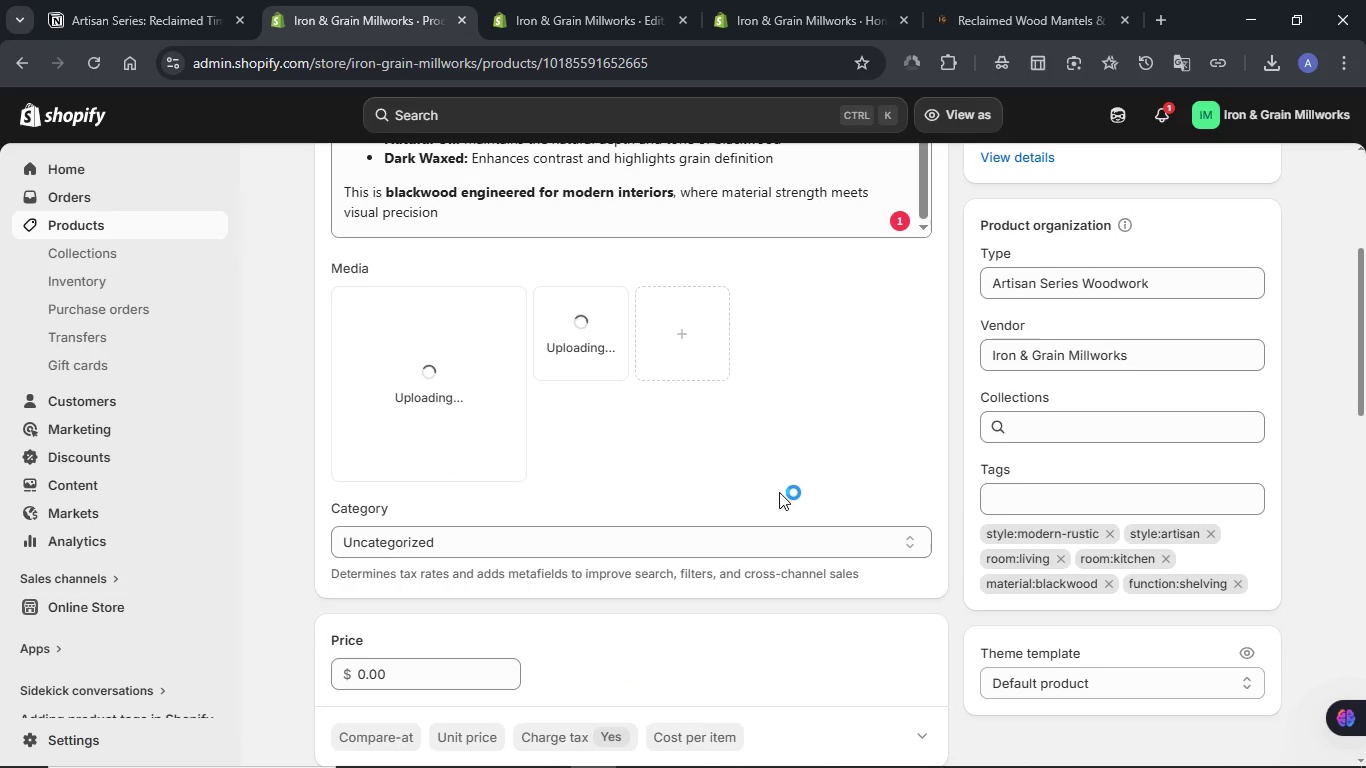 
scroll: coordinate [790, 486], scroll_direction: up, amount: 5.0
 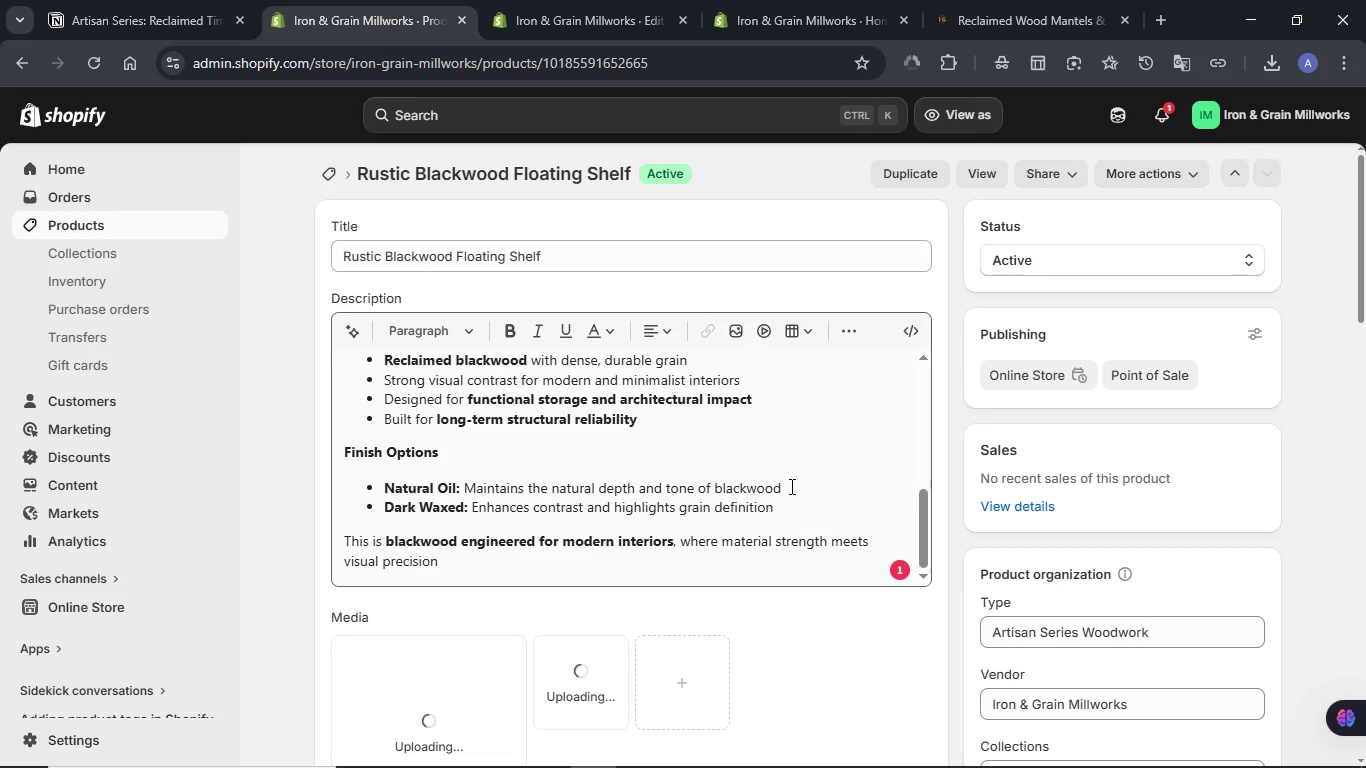 
scroll: coordinate [790, 486], scroll_direction: down, amount: 3.0
 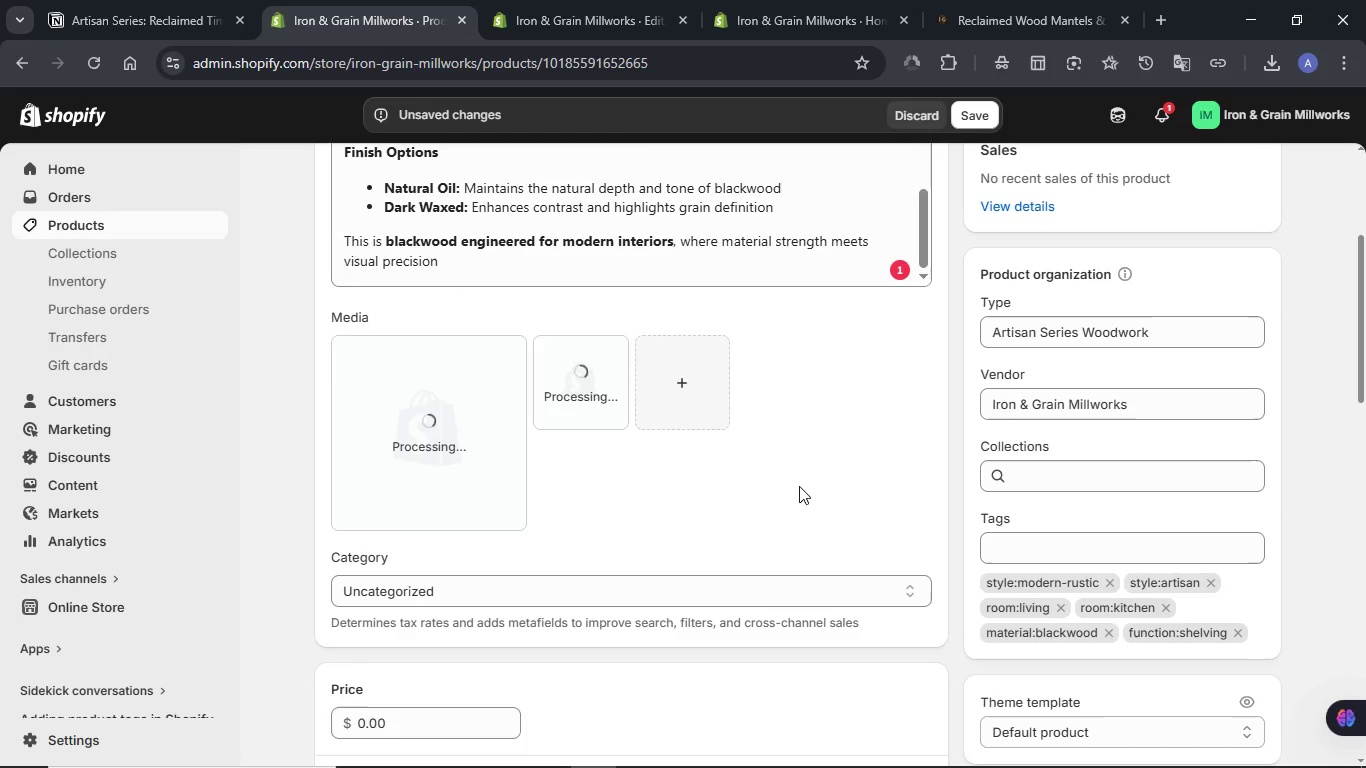 
left_click([970, 122])
 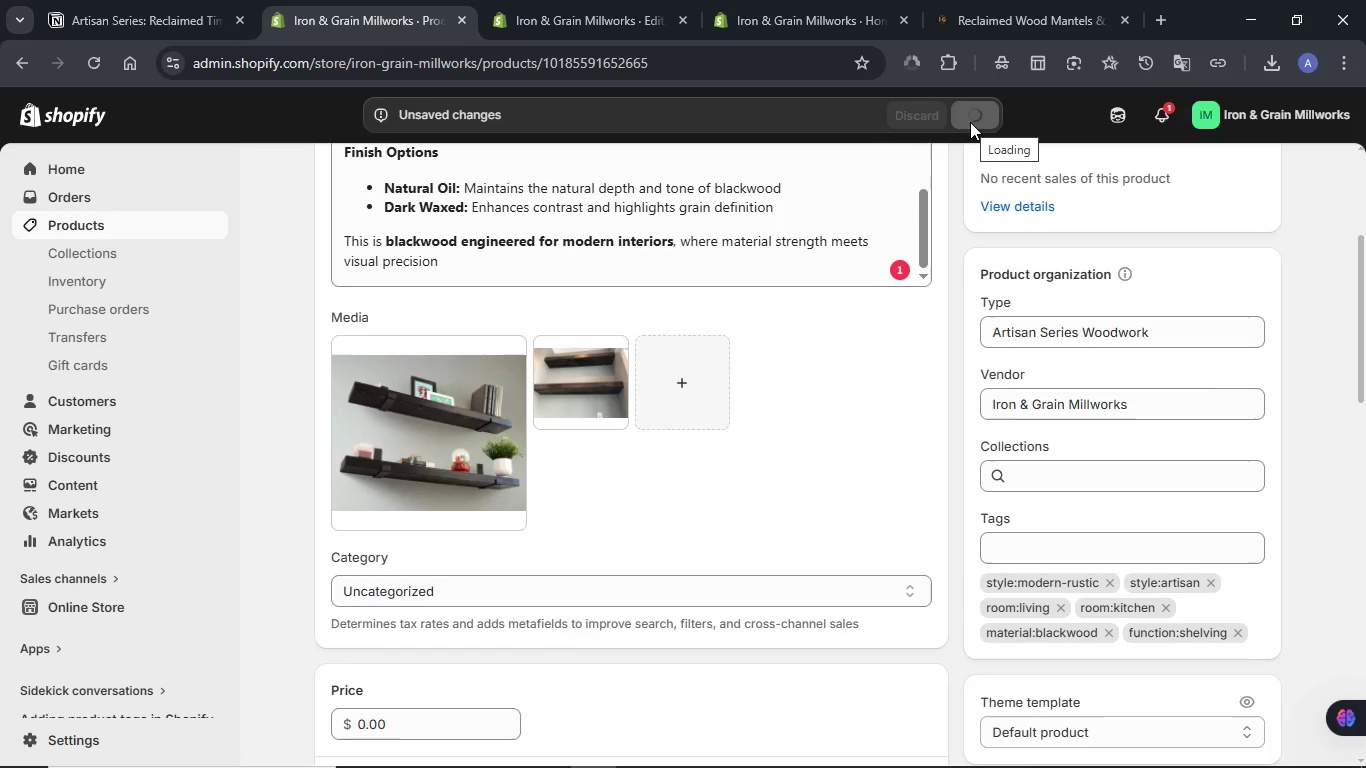 
wait(6.56)
 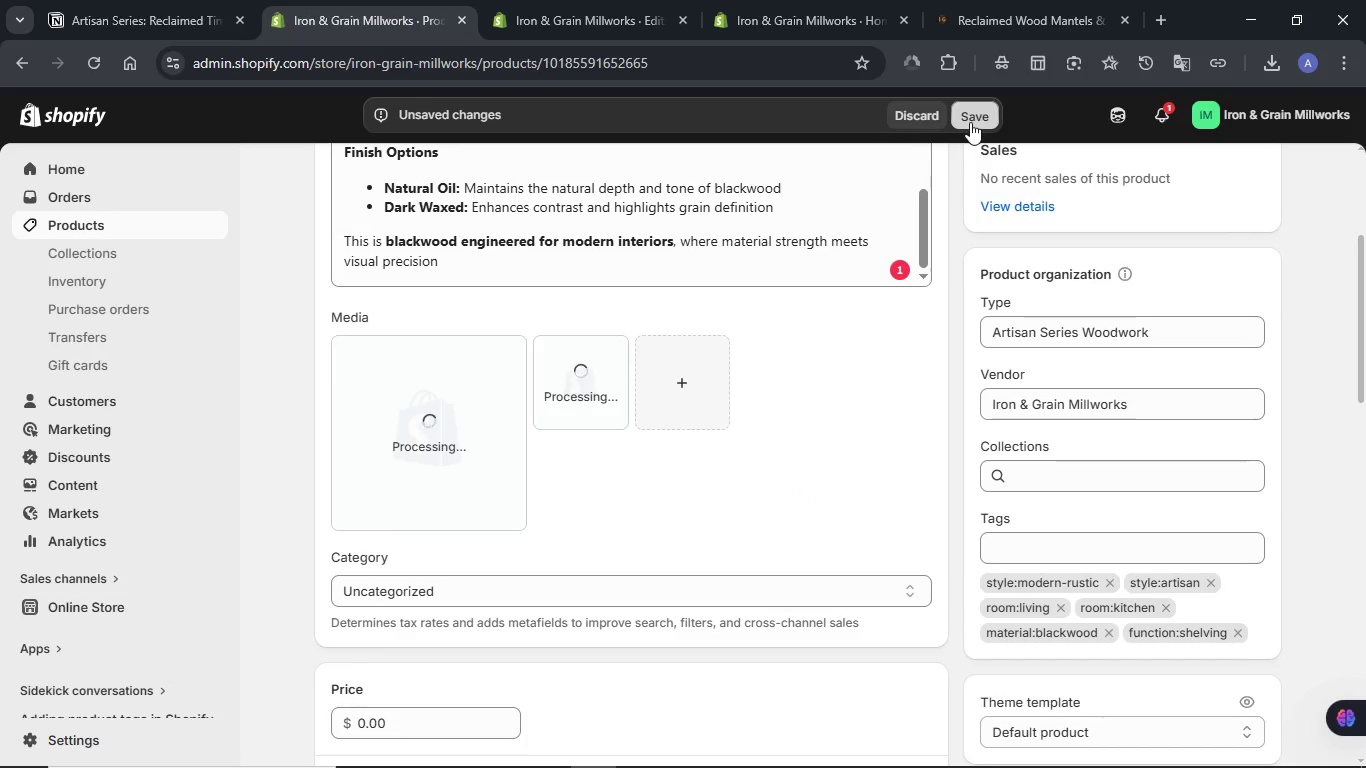 
left_click([132, 4])
 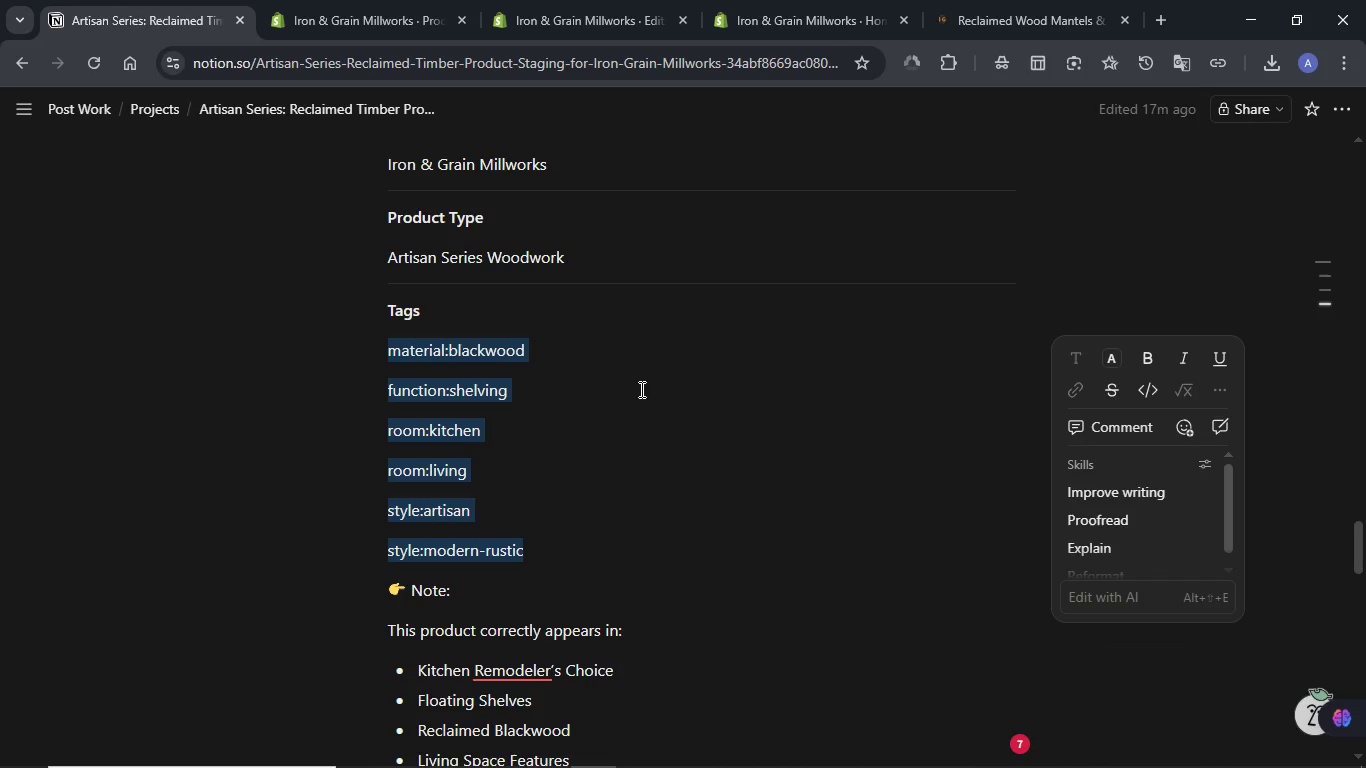 
scroll: coordinate [640, 385], scroll_direction: down, amount: 10.0
 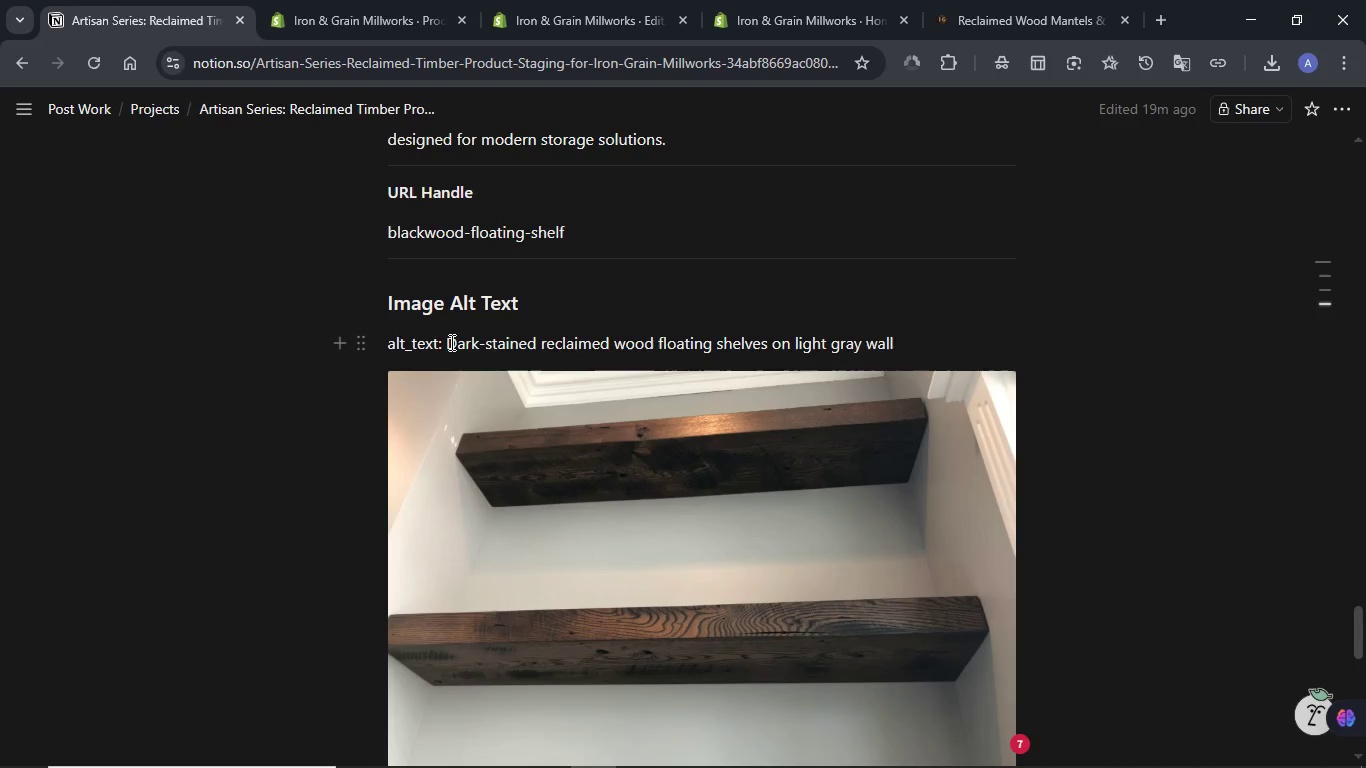 
left_click_drag(start_coordinate=[447, 342], to_coordinate=[899, 342])
 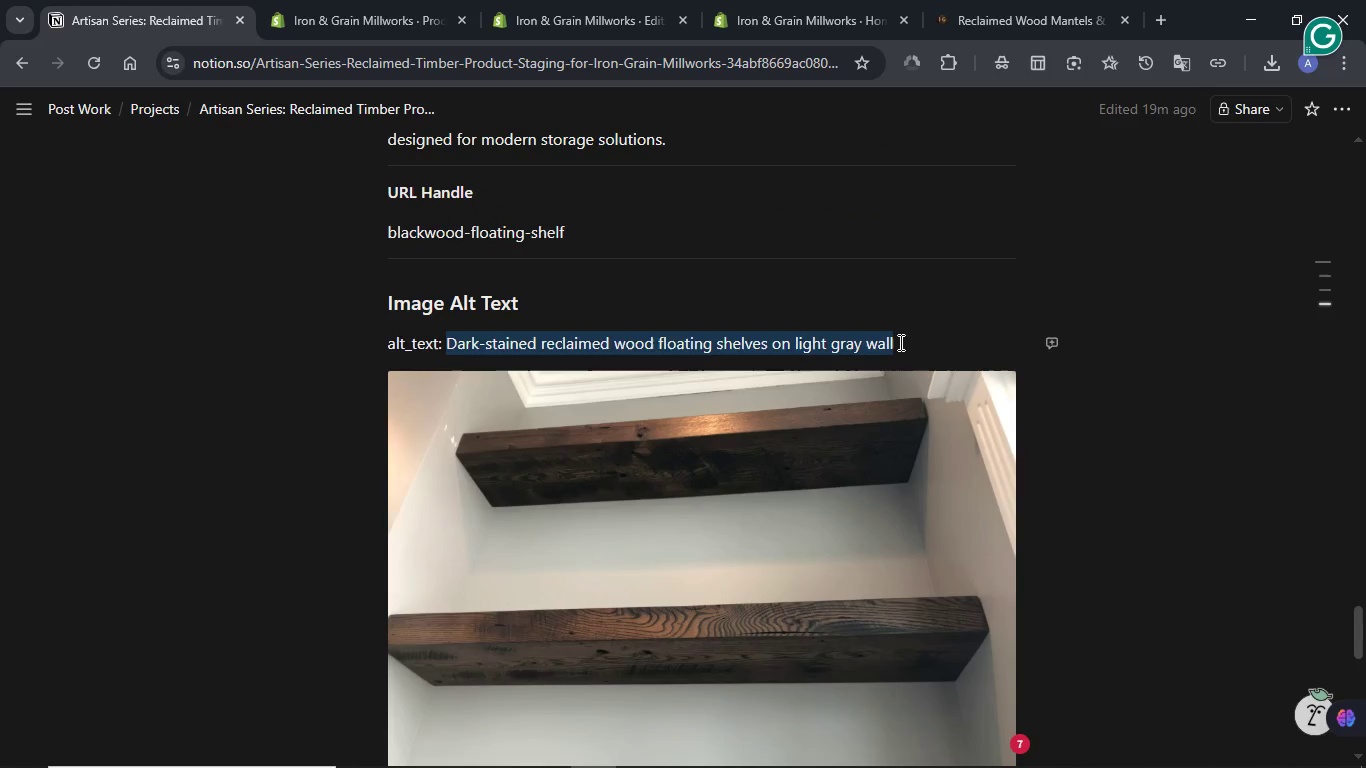 
key(Control+C)
 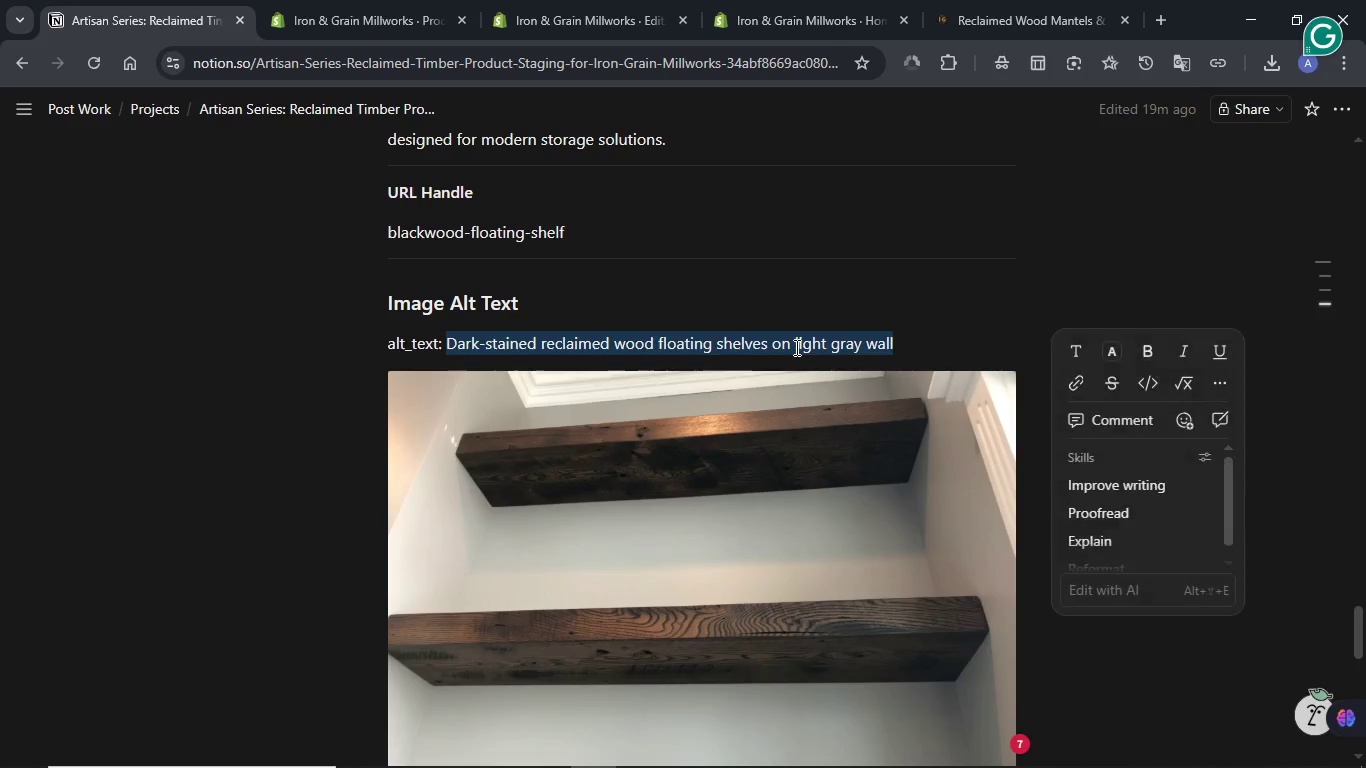 
scroll: coordinate [791, 343], scroll_direction: down, amount: 6.0
 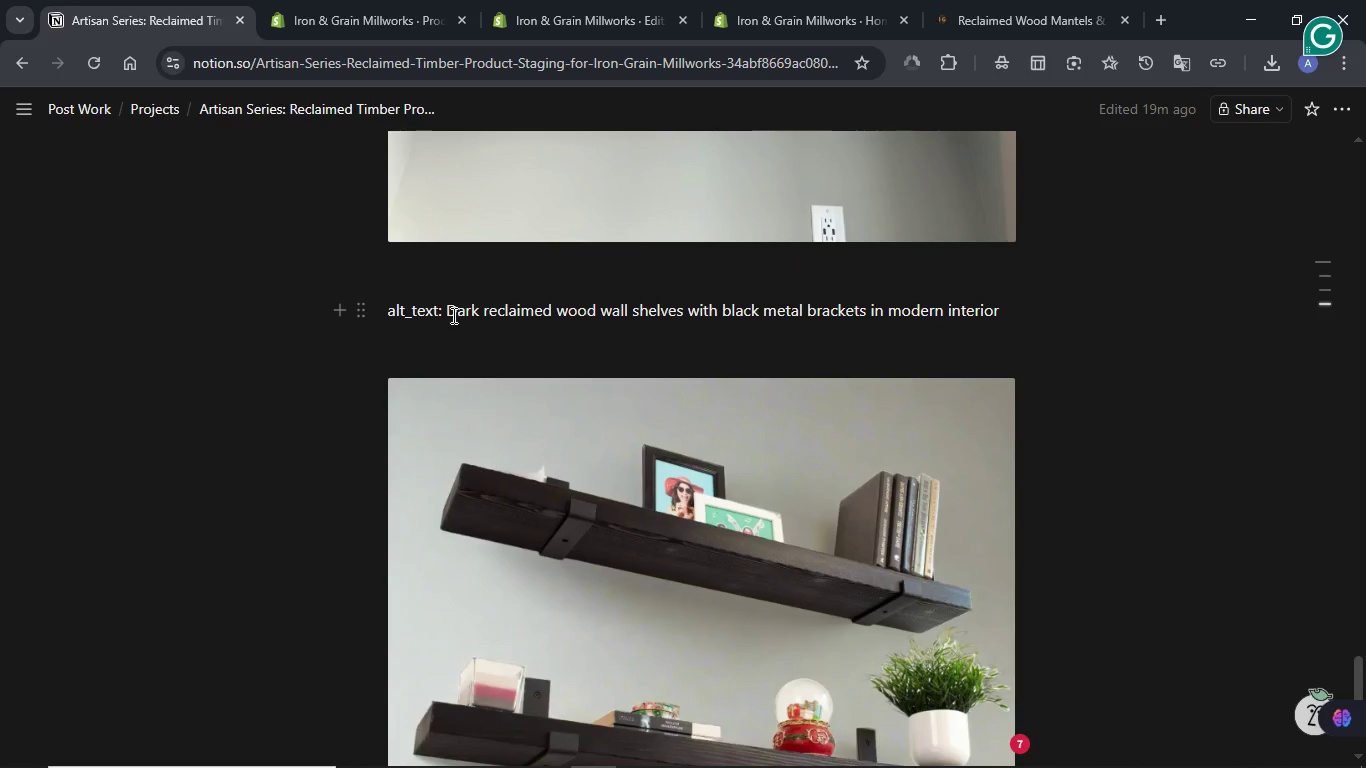 
left_click_drag(start_coordinate=[452, 315], to_coordinate=[553, 315])
 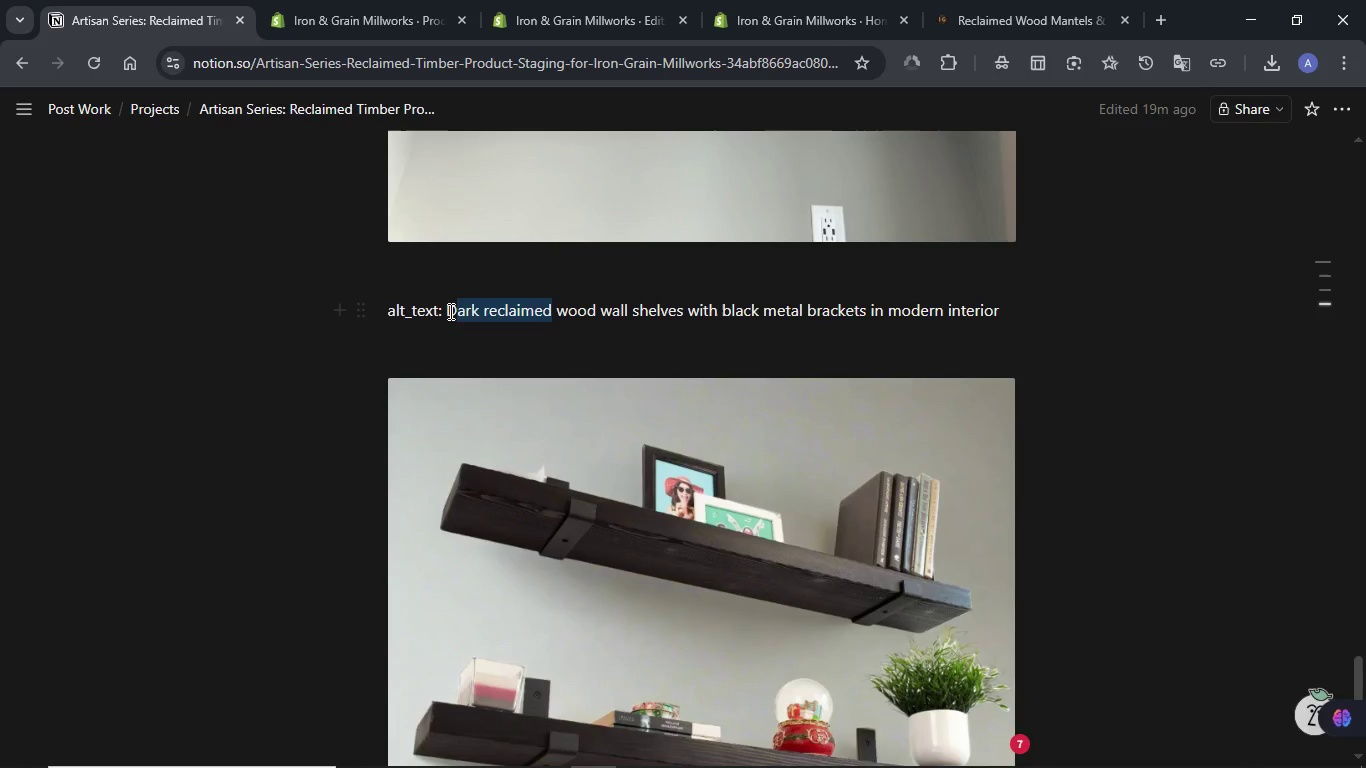 
left_click([449, 311])
 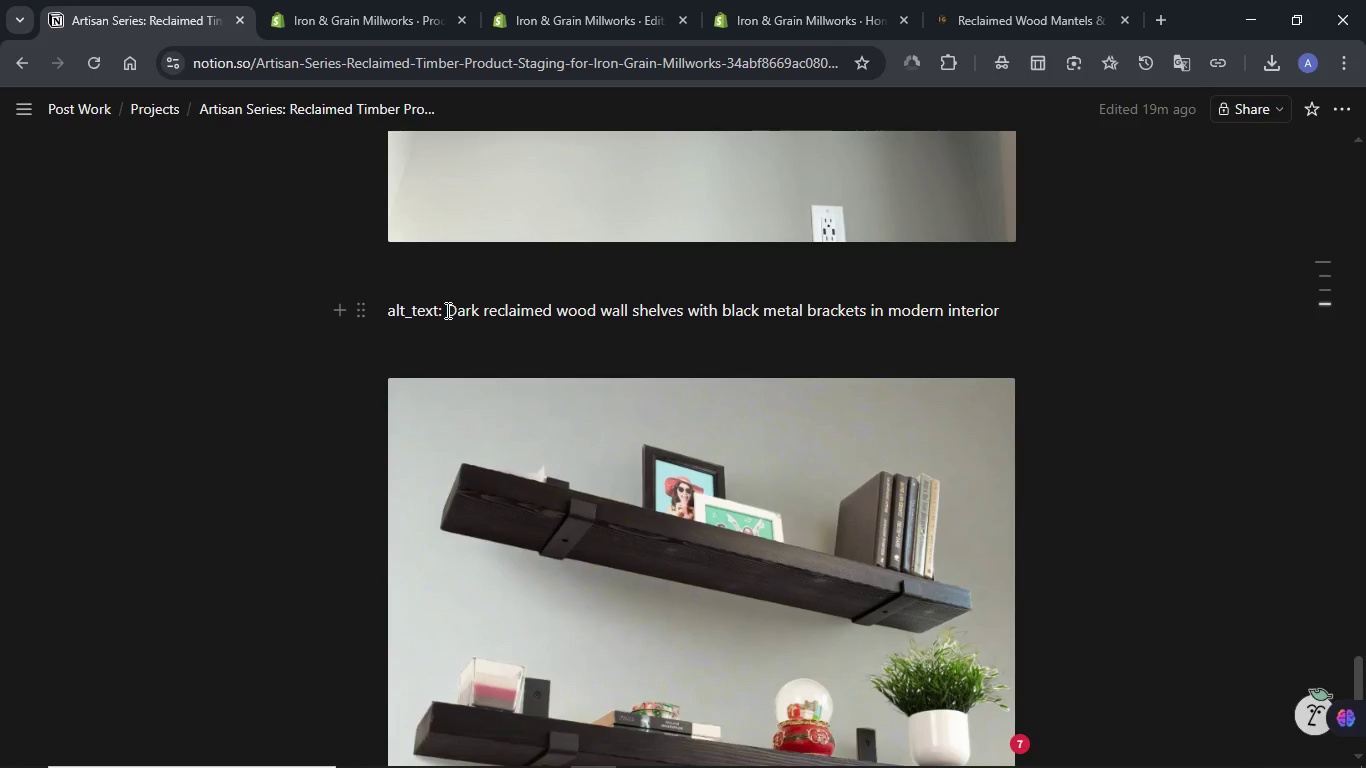 
left_click_drag(start_coordinate=[446, 310], to_coordinate=[1002, 308])
 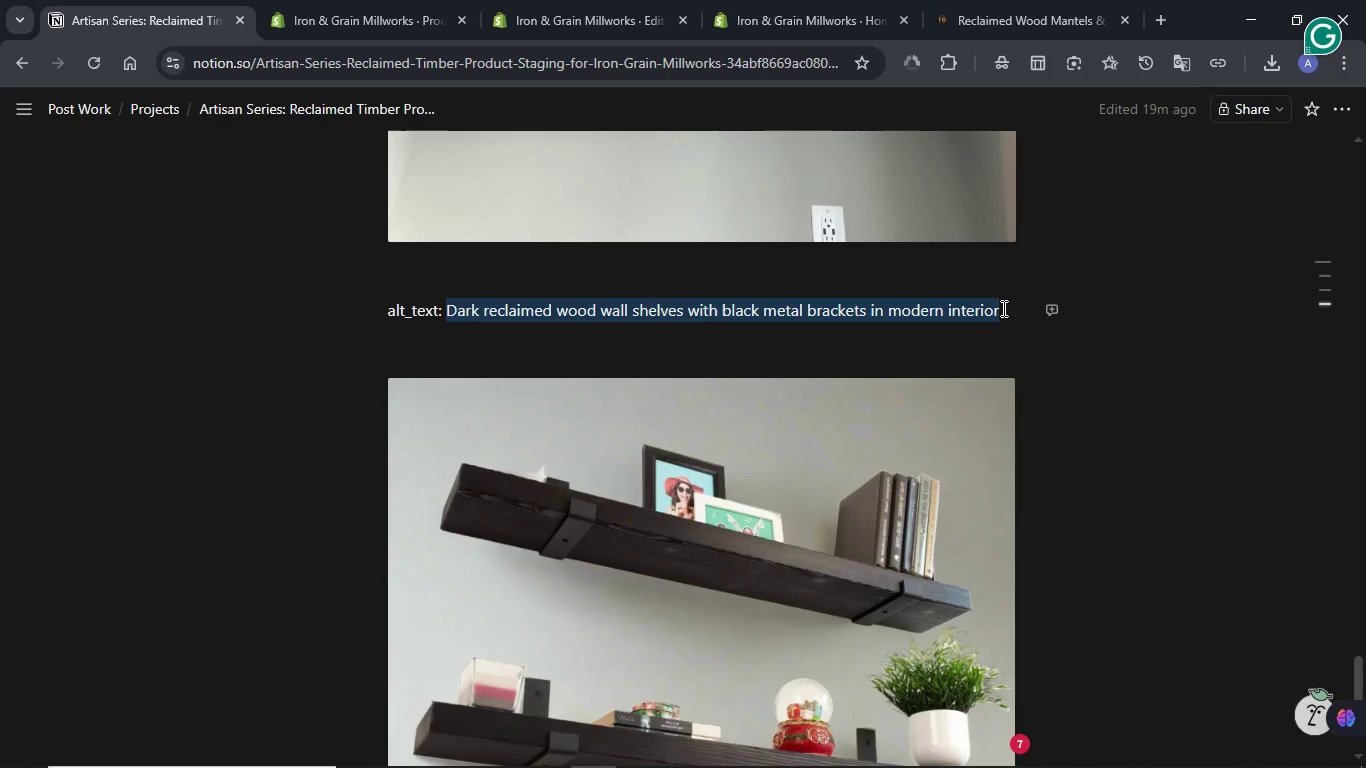 
key(Control+C)
 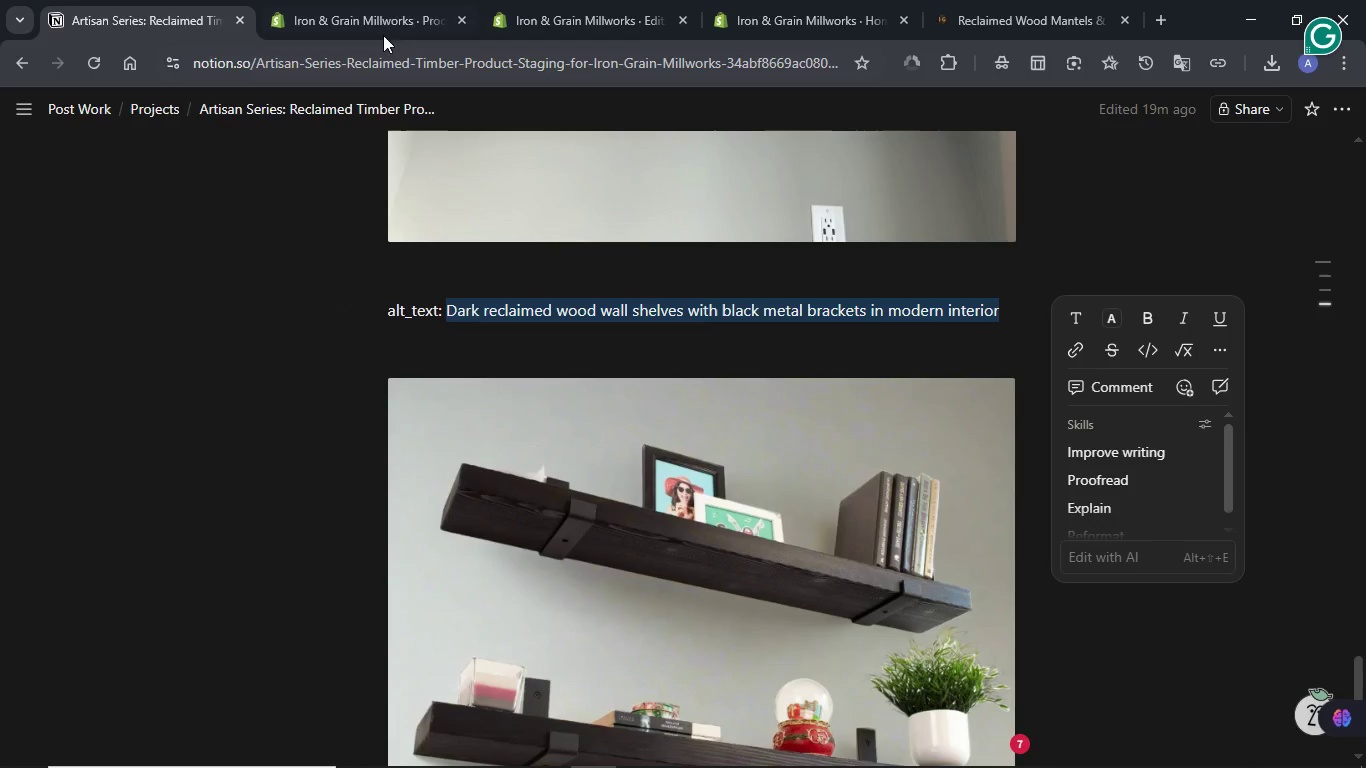 
left_click([376, 24])
 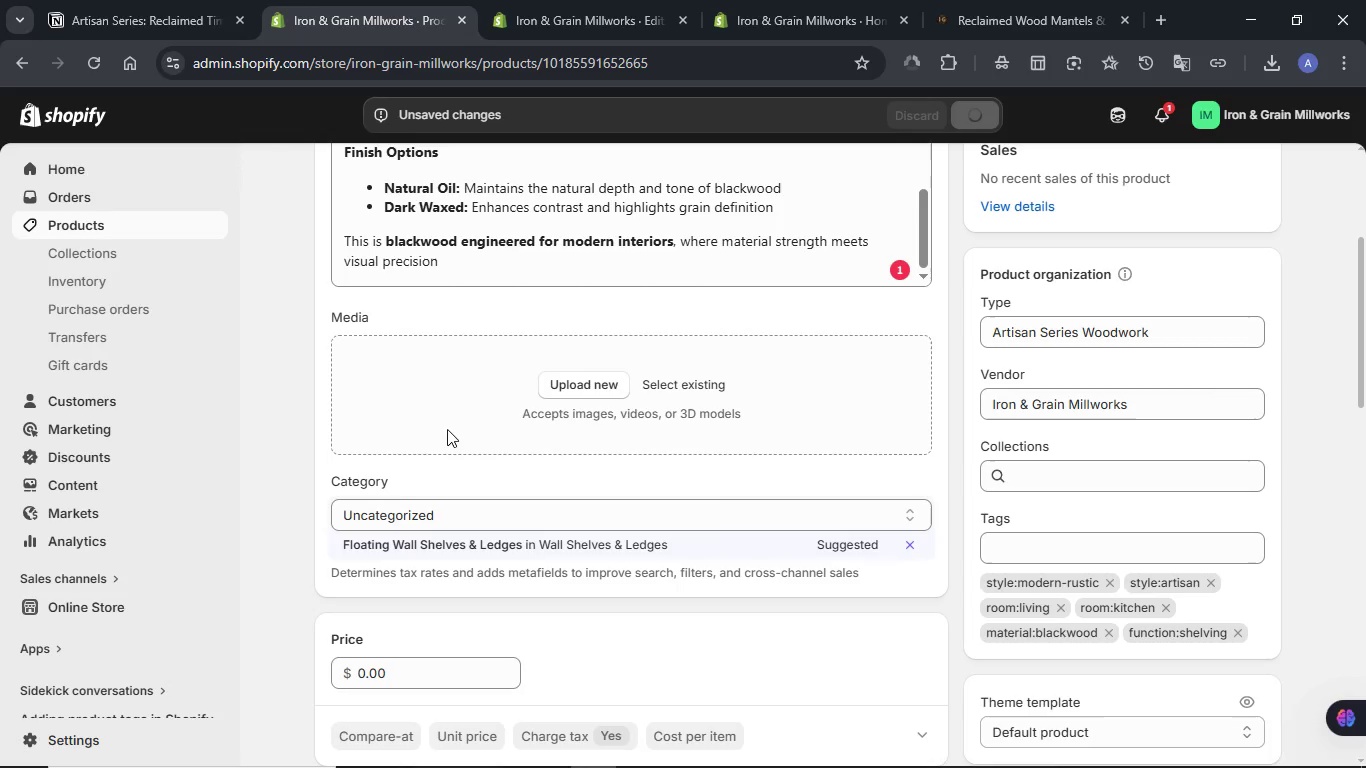 
scroll: coordinate [515, 400], scroll_direction: up, amount: 1.0
 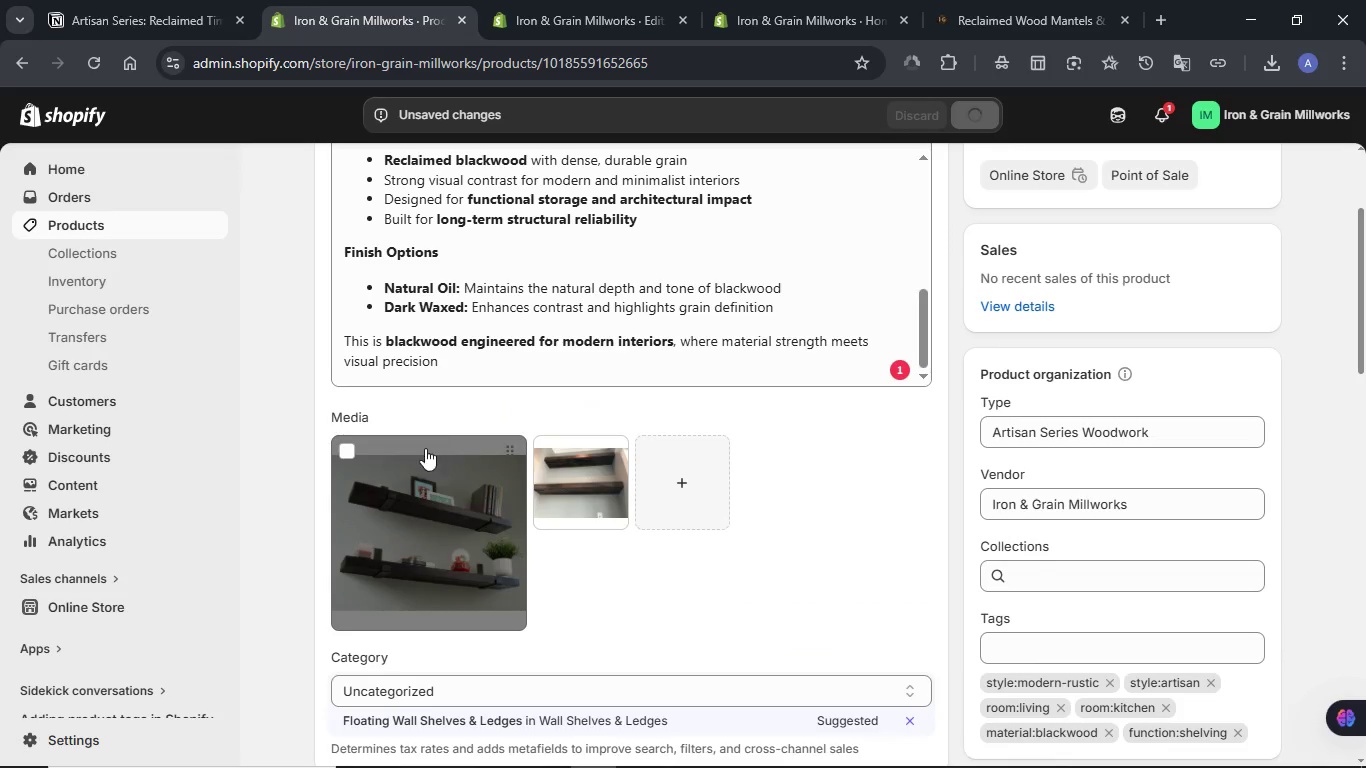 
left_click([425, 515])
 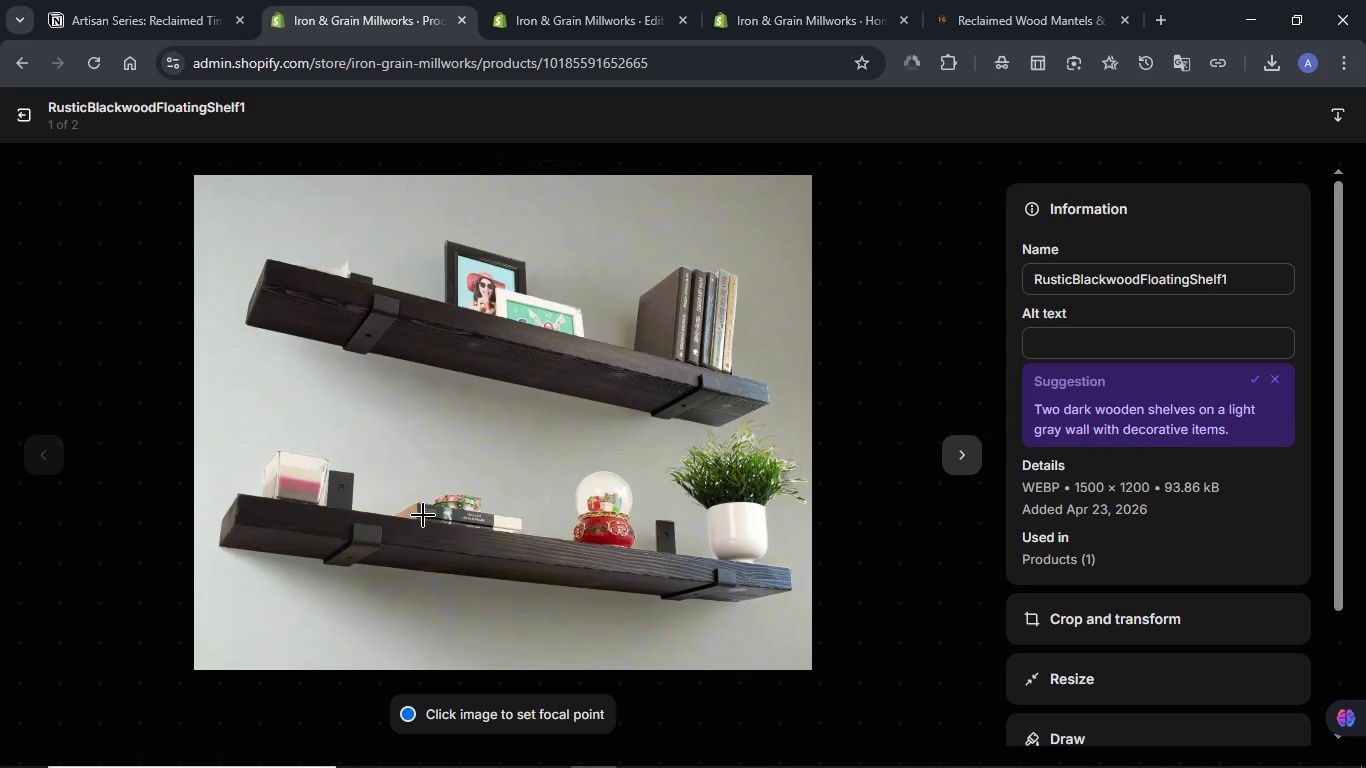 
wait(7.14)
 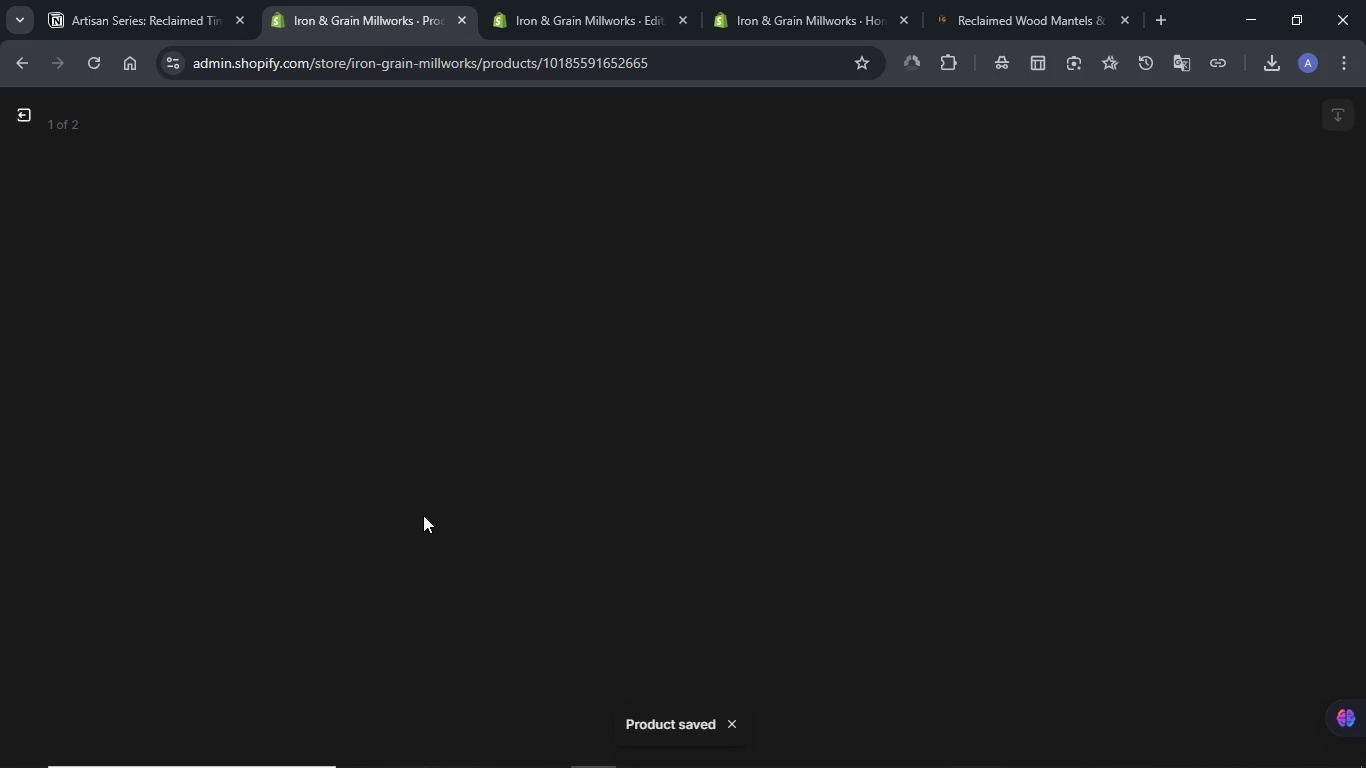 
left_click([1063, 346])
 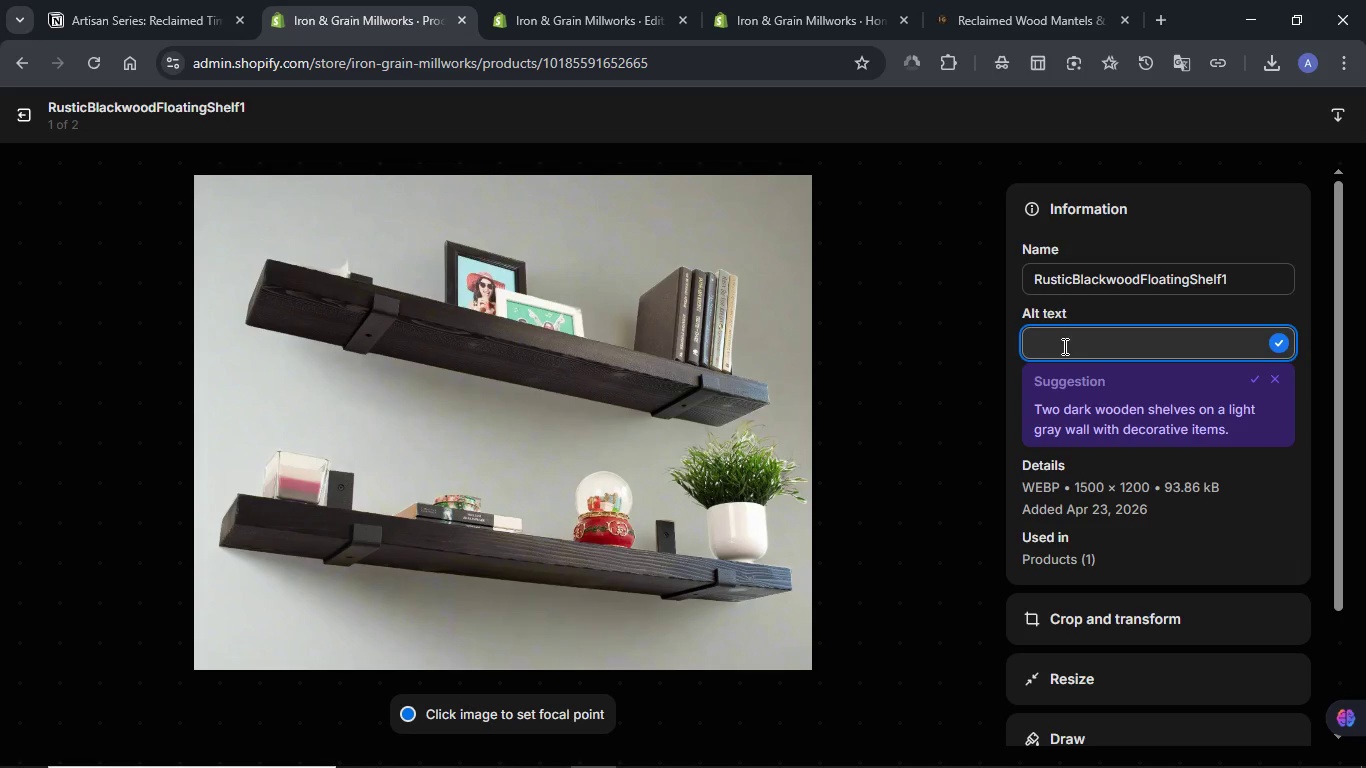 
key(Meta+V)
 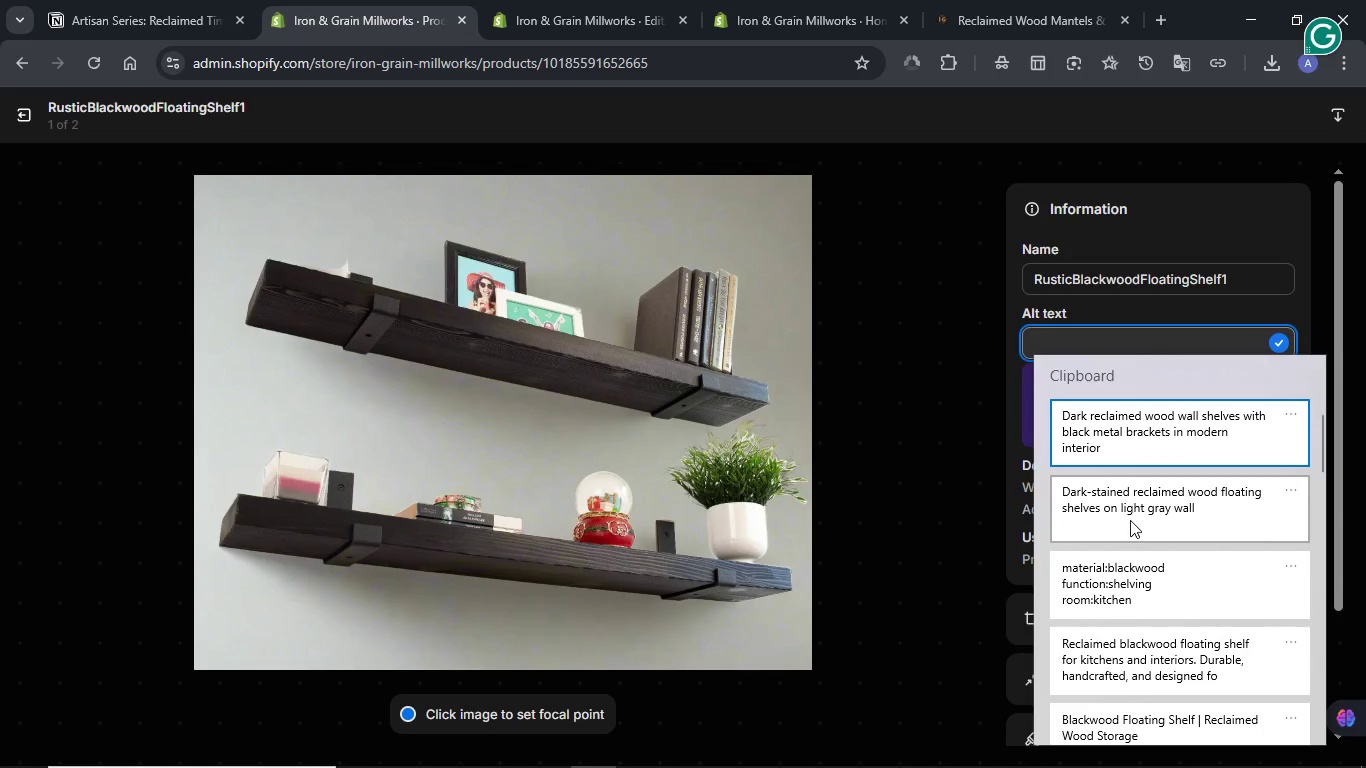 
left_click([1134, 441])
 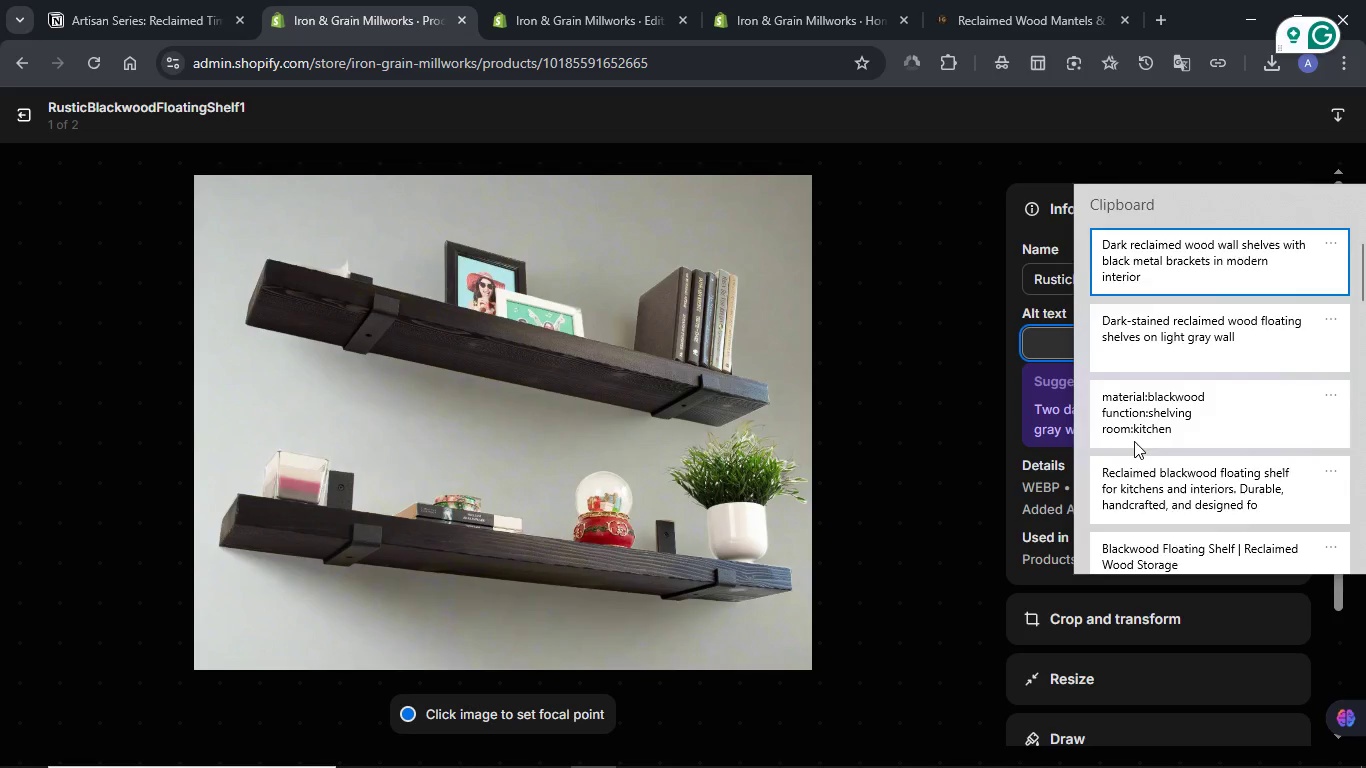 
key(Control+ControlLeft)
 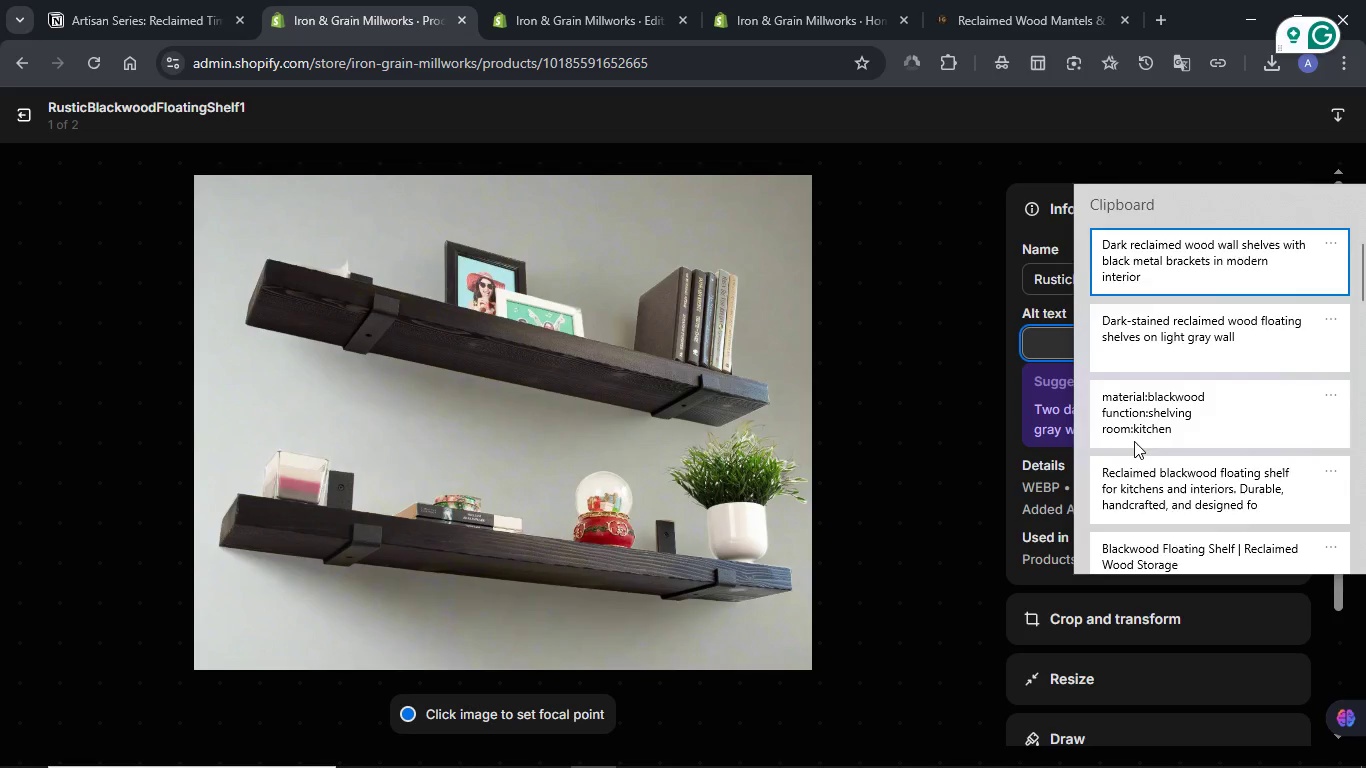 
hold_key(key=V, duration=12.47)
 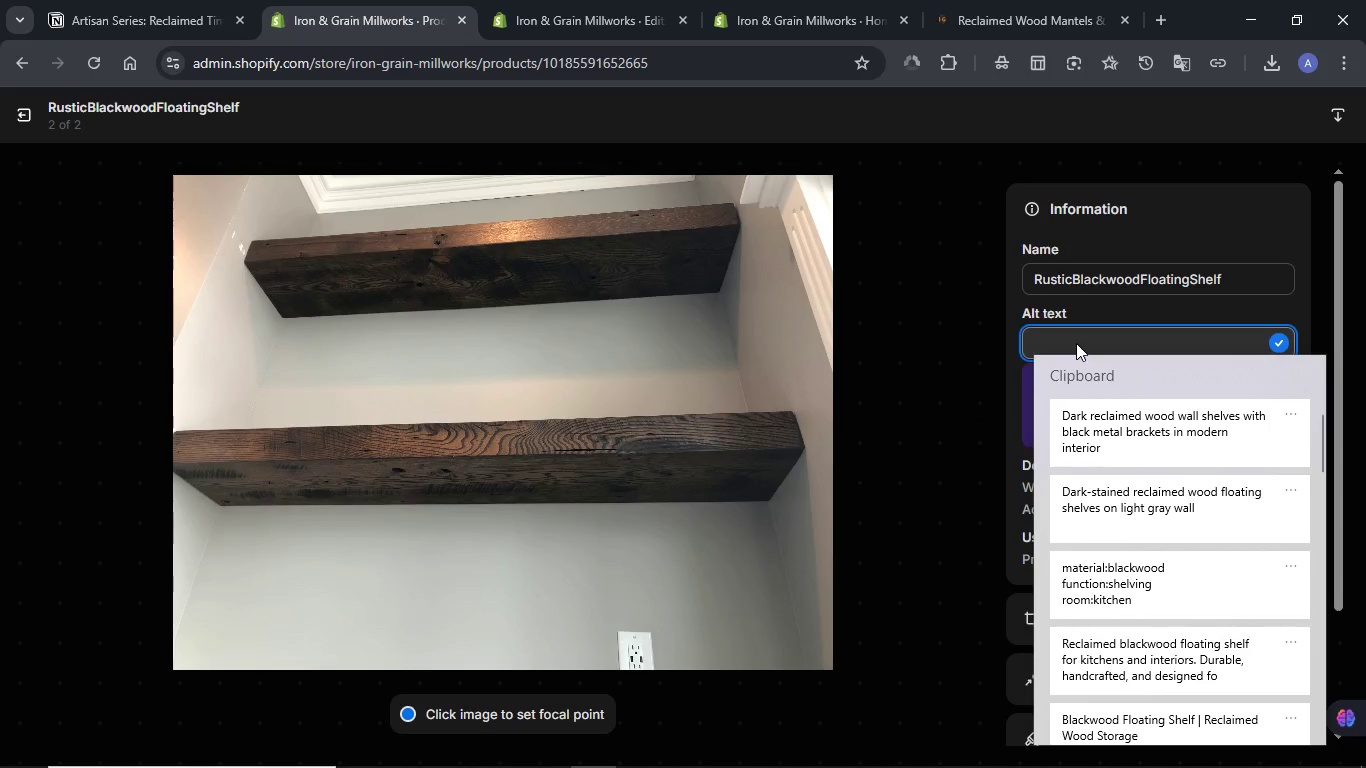 
left_click([1287, 113])
 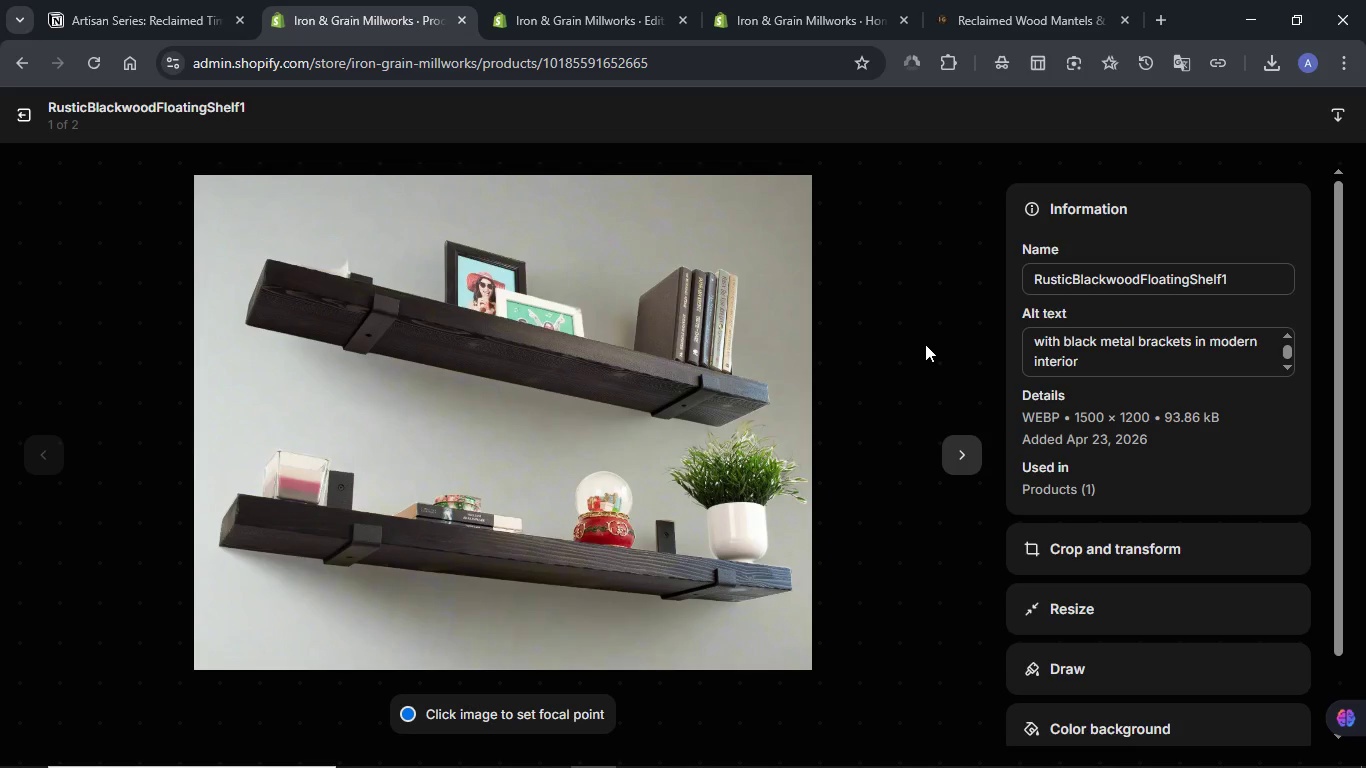 
left_click([949, 455])
 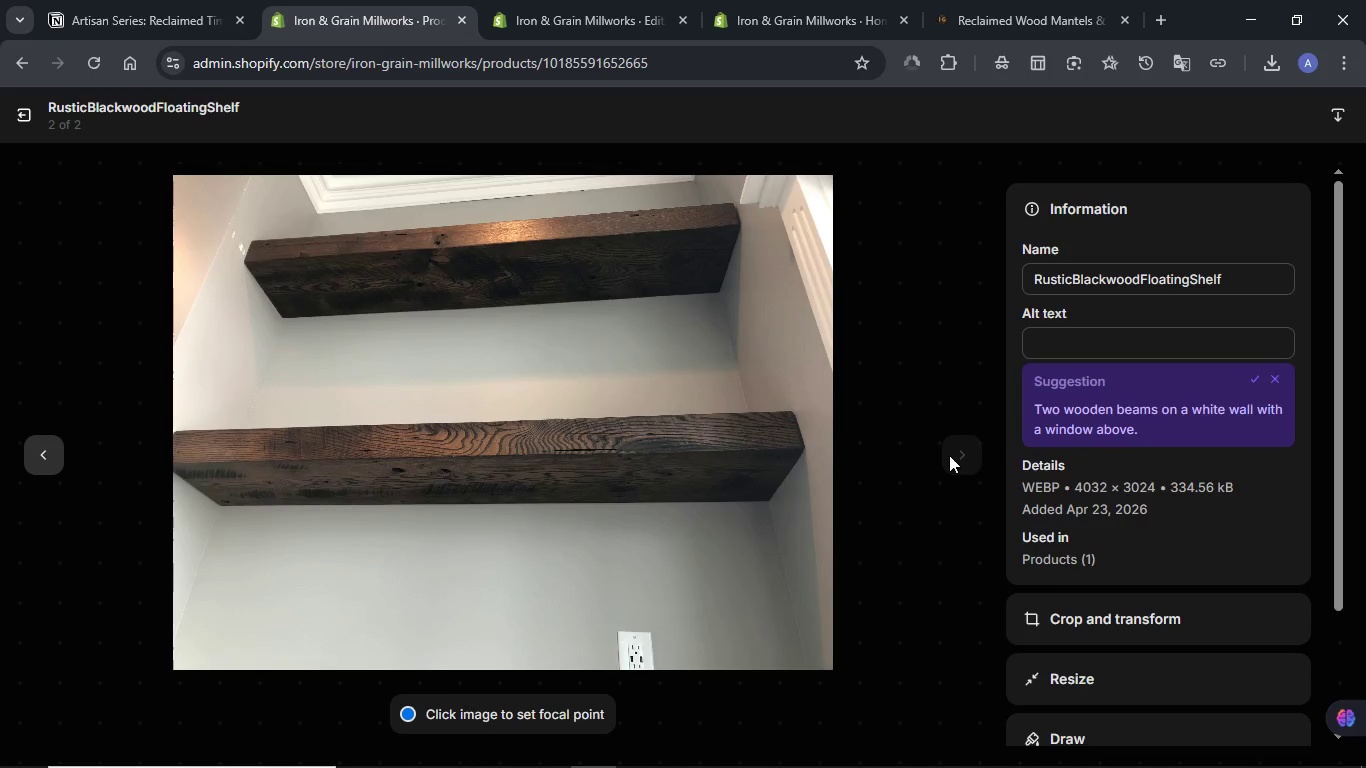 
left_click([1075, 343])
 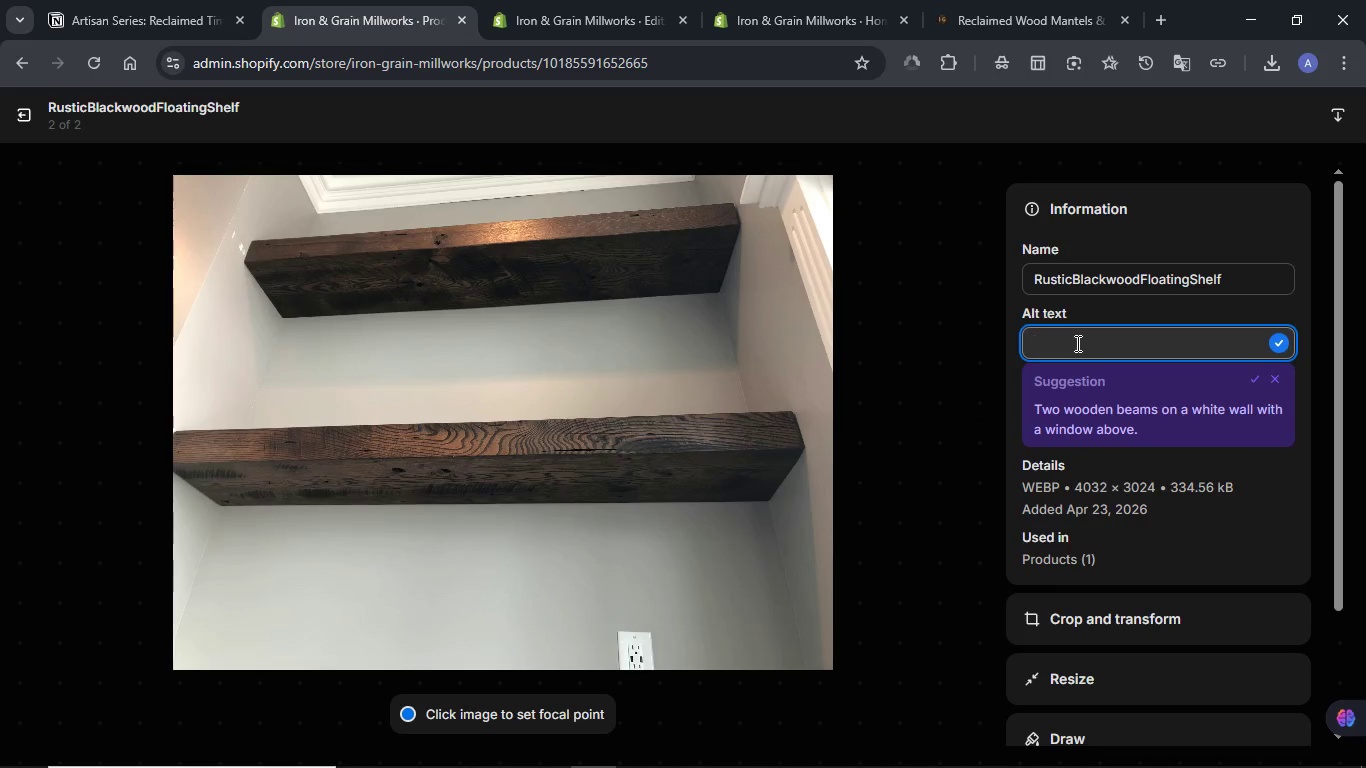 
hold_key(key=MetaLeft, duration=0.52)
 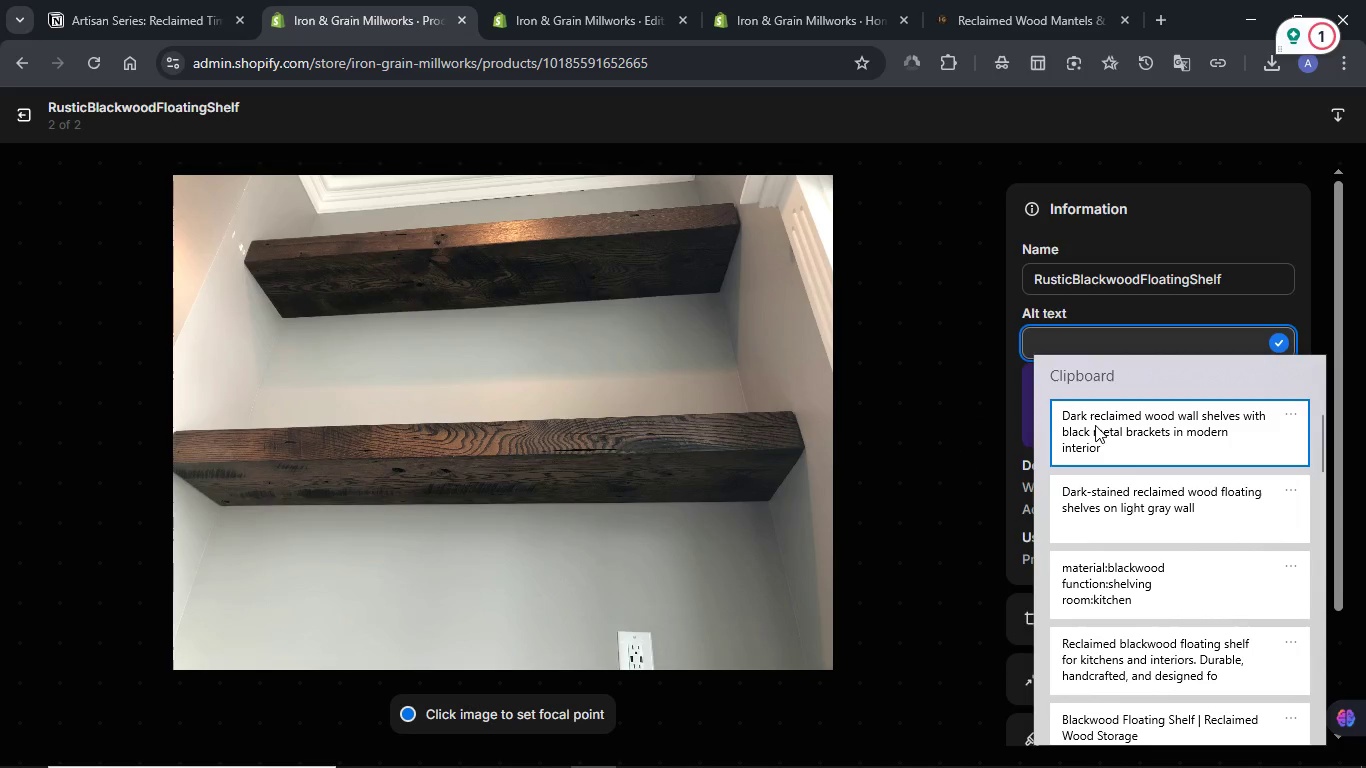 
left_click([1082, 493])
 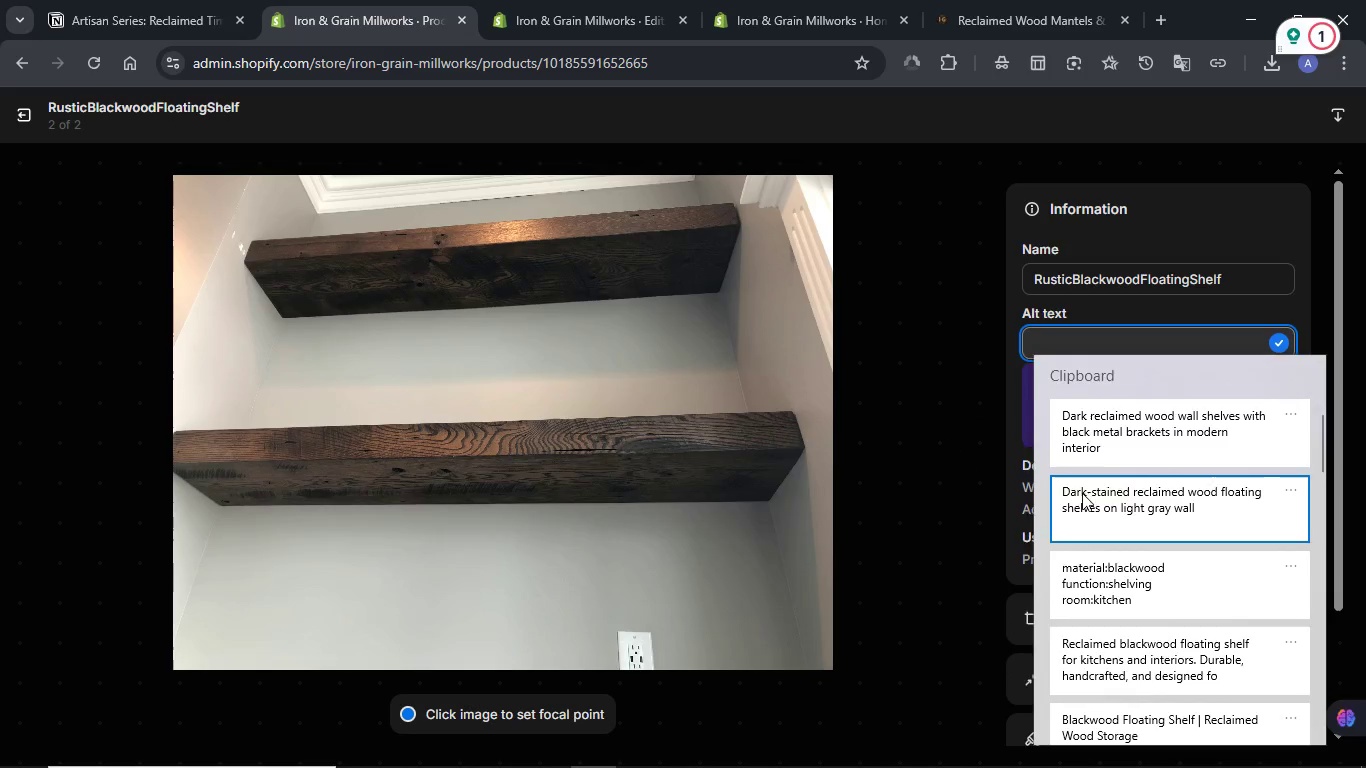 
key(Control+ControlLeft)
 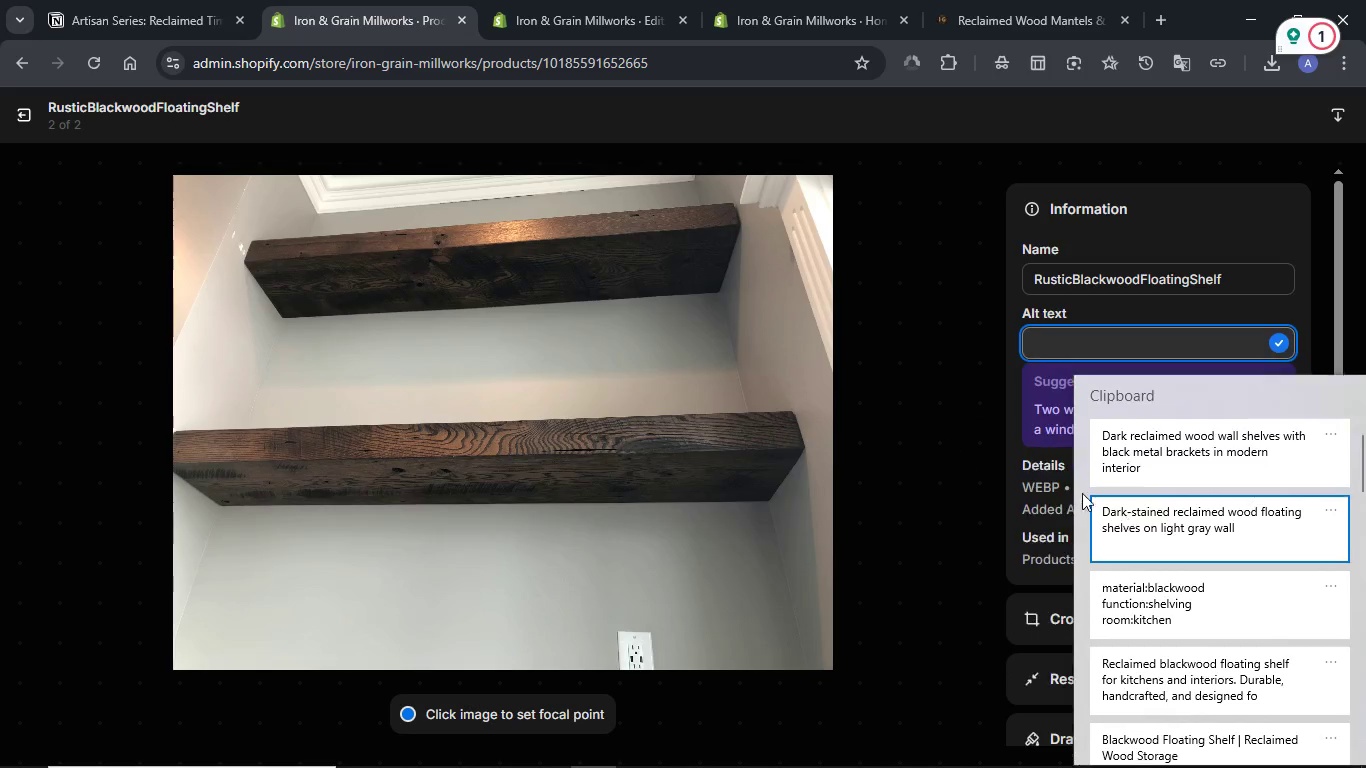 
key(Control+V)
 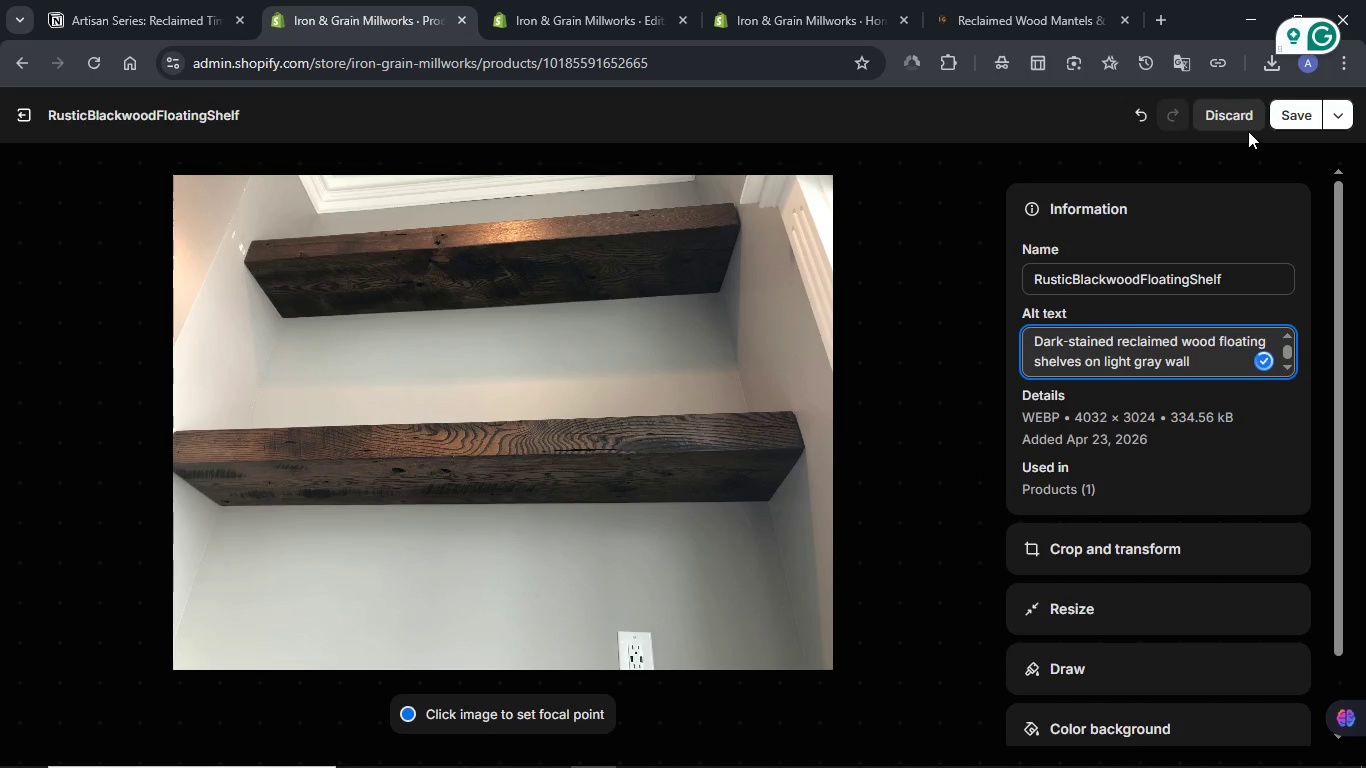 
left_click([1288, 112])
 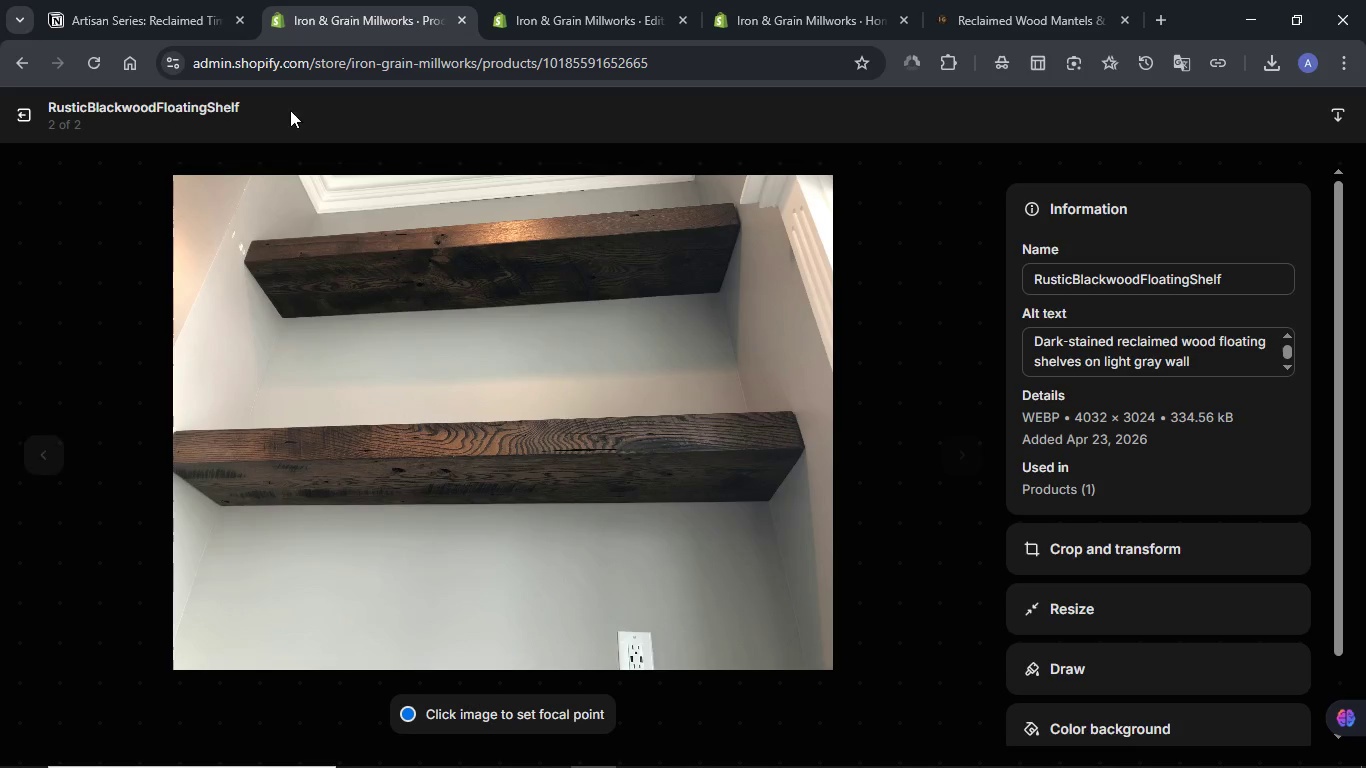 
wait(6.08)
 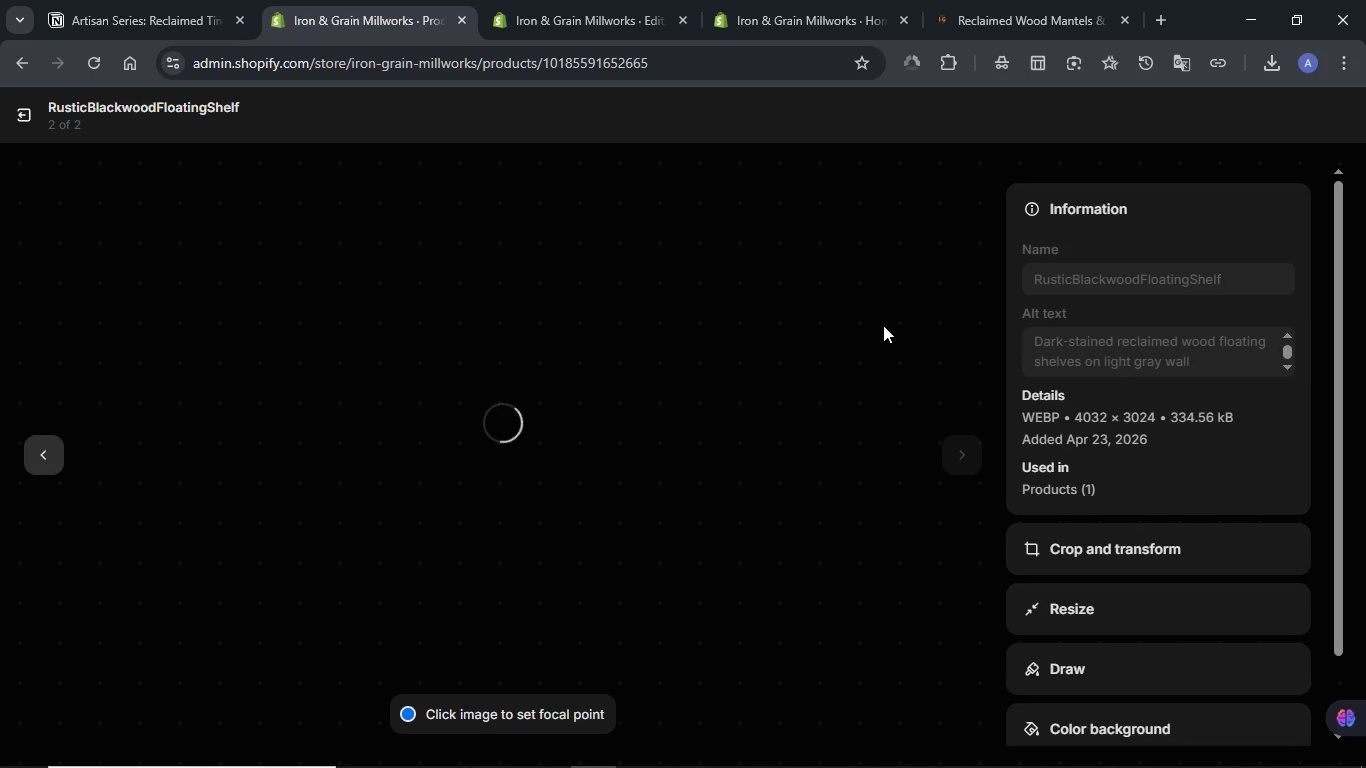 
left_click([12, 119])
 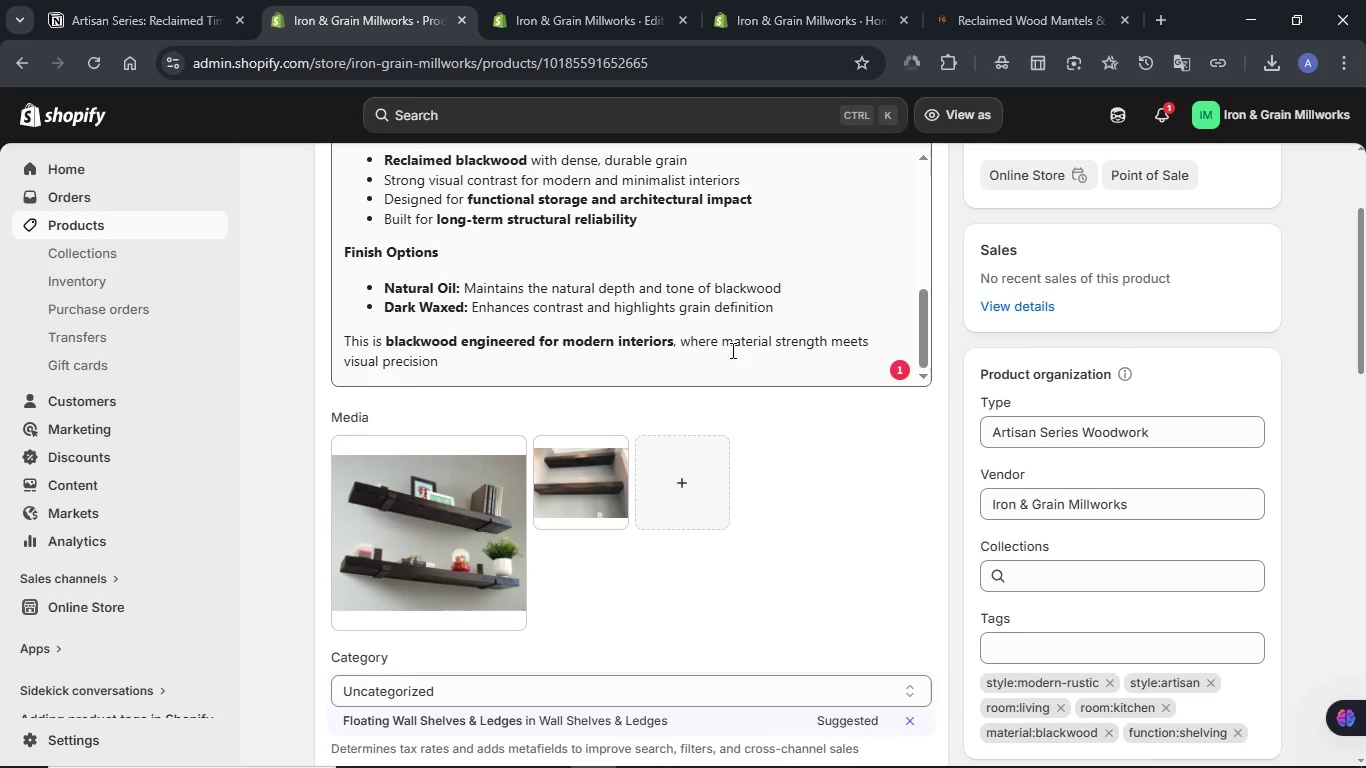 
scroll: coordinate [817, 492], scroll_direction: up, amount: 5.0
 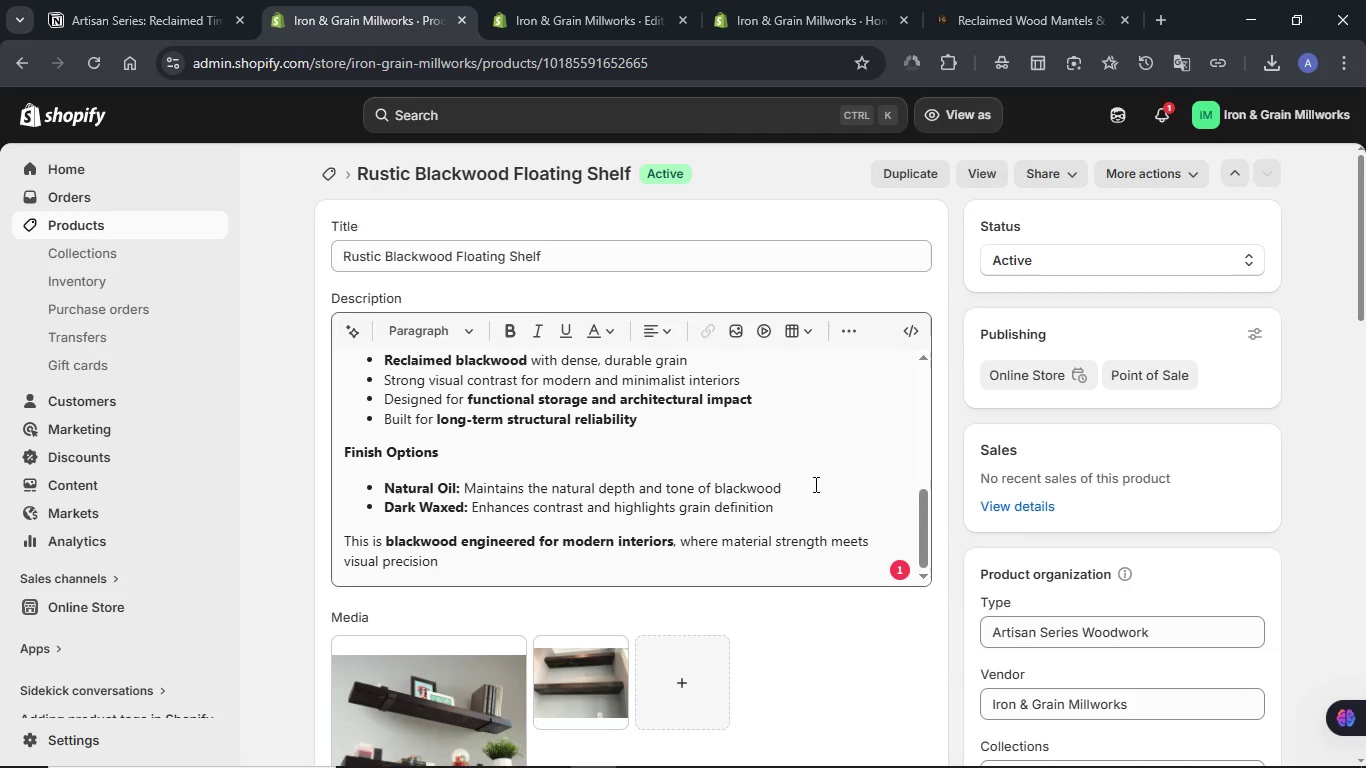 
scroll: coordinate [404, 564], scroll_direction: down, amount: 10.0
 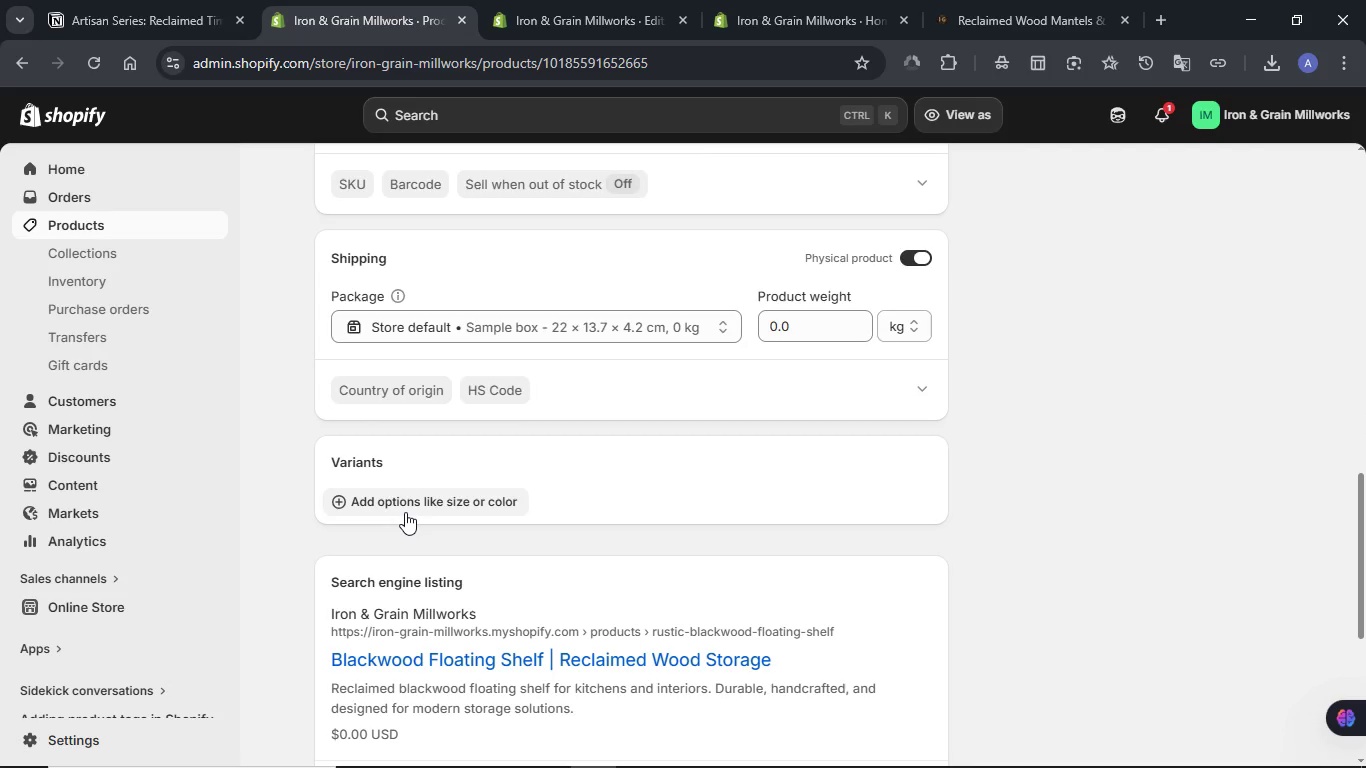 
left_click([403, 508])
 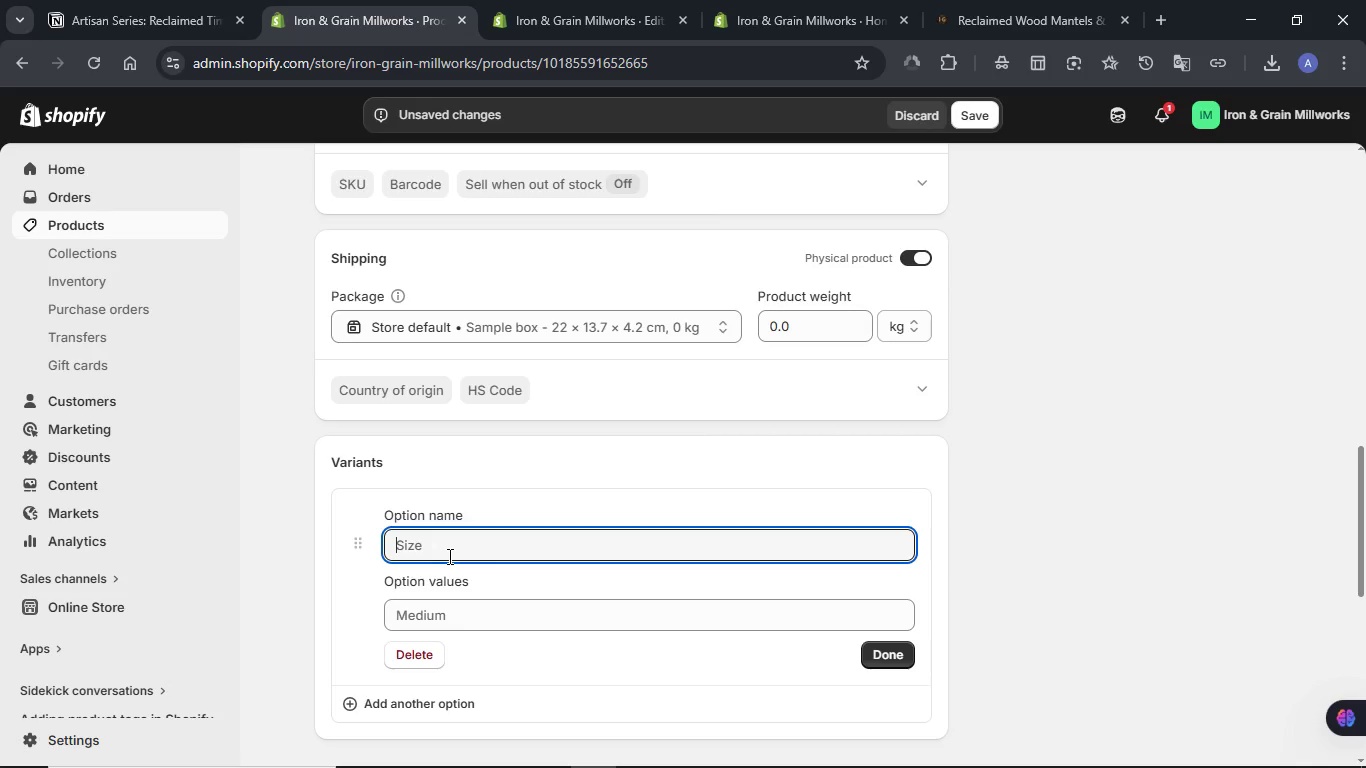 
type(Size)
 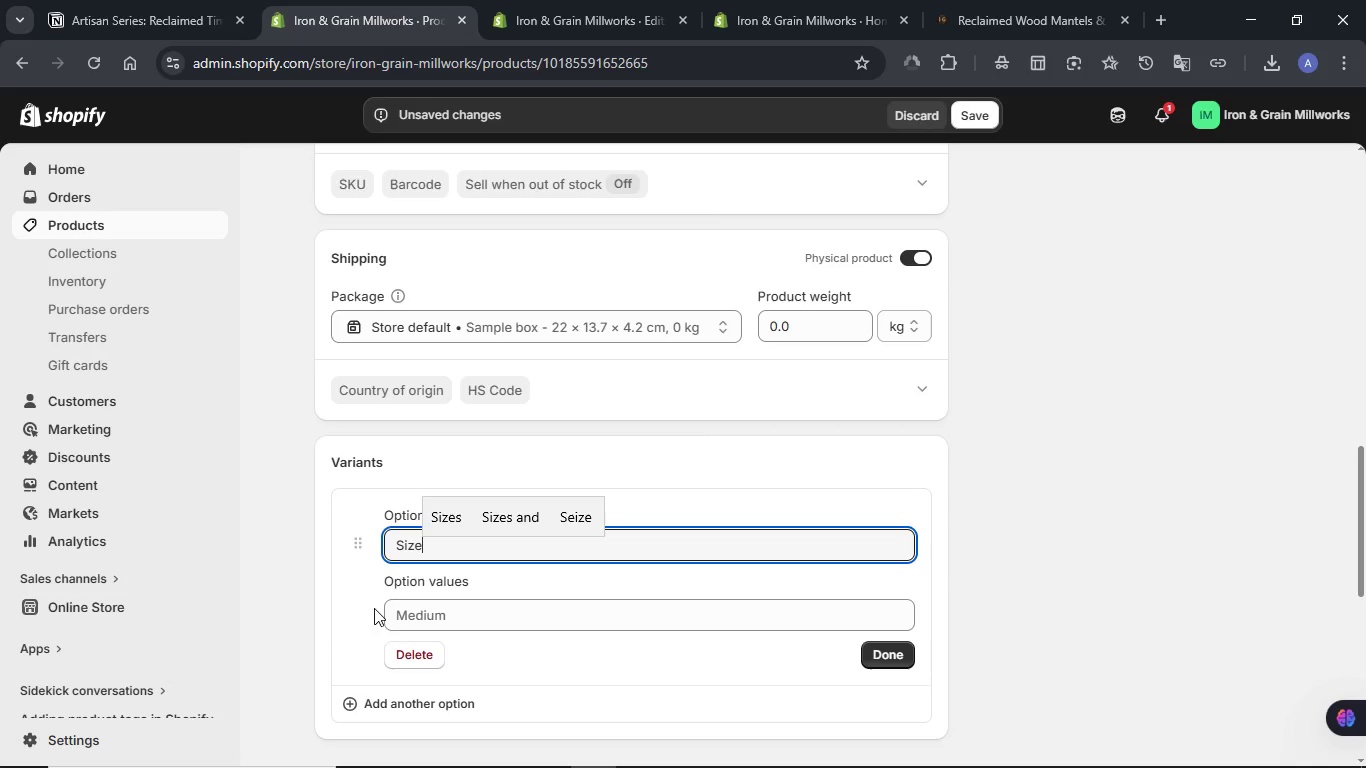 
left_click([398, 617])
 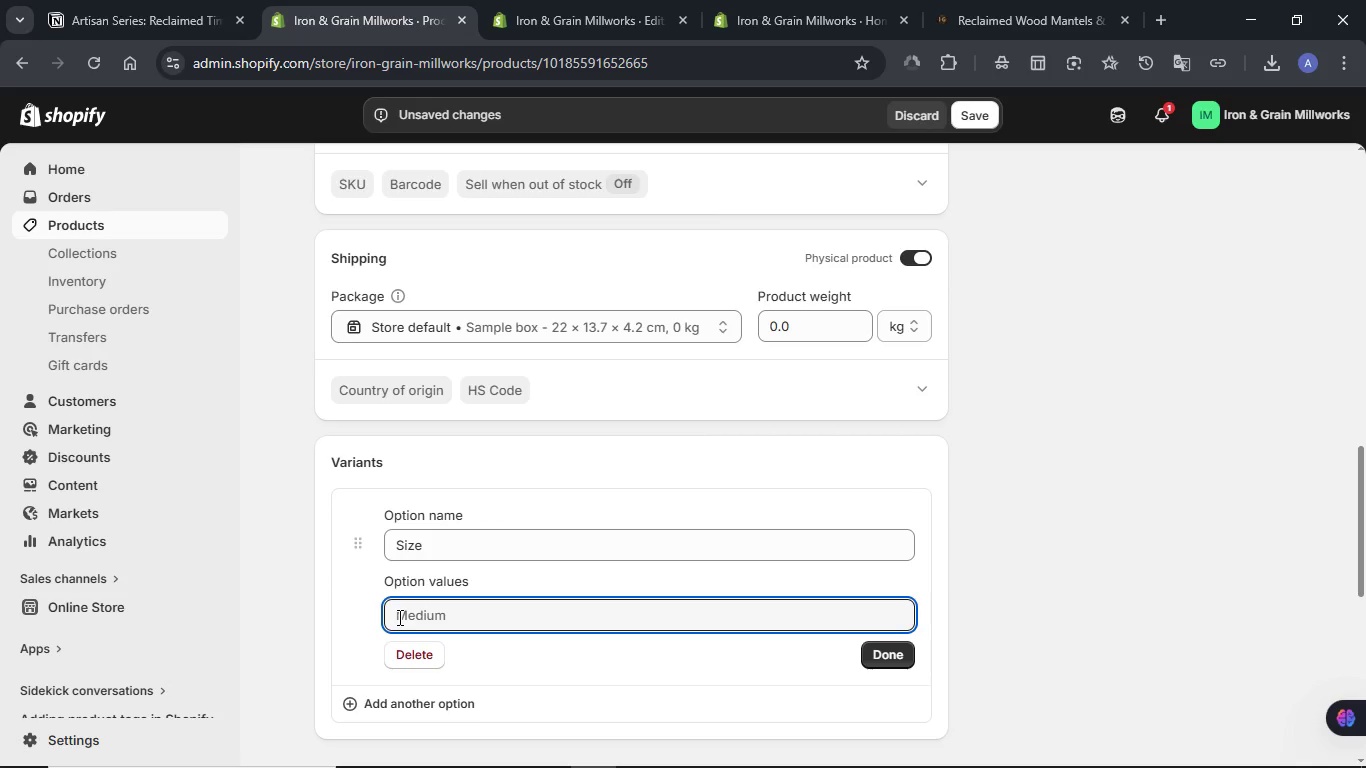 
type(48 inch)
 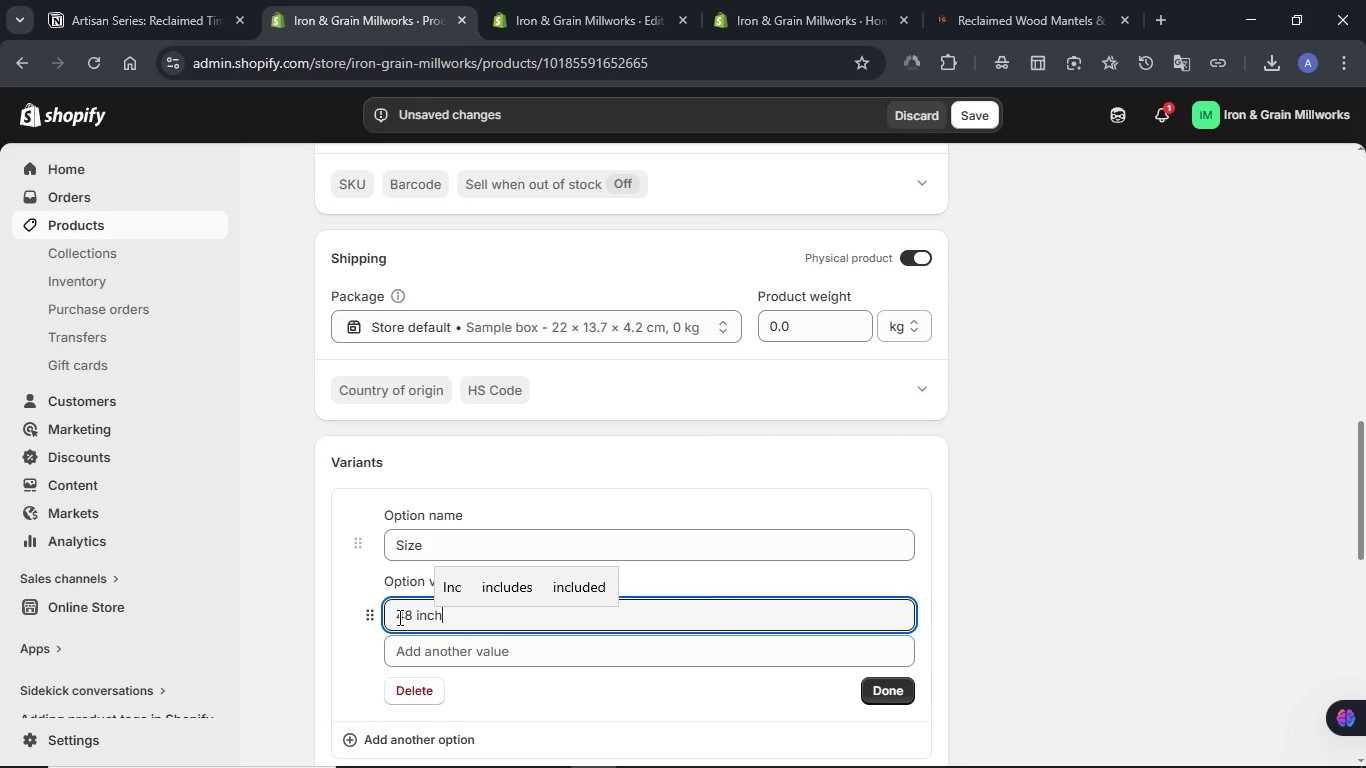 
key(Enter)
 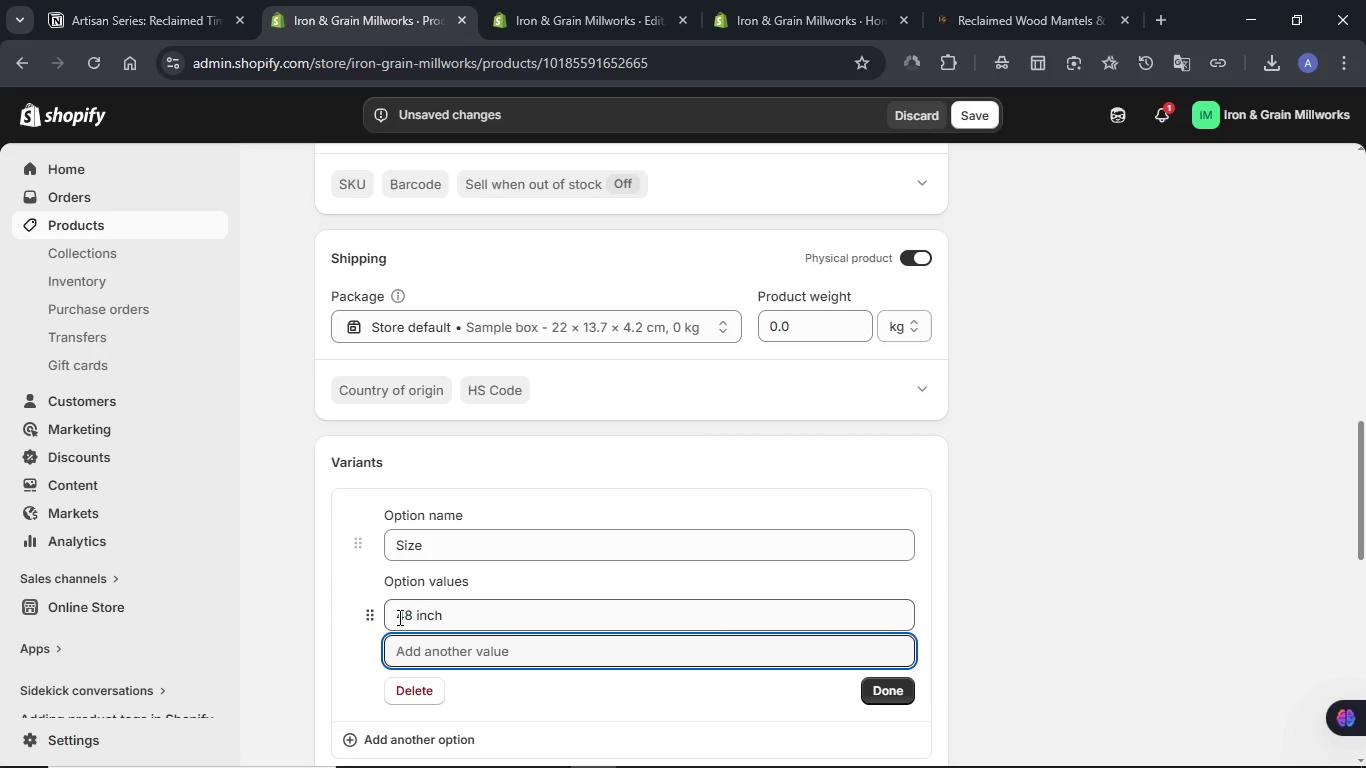 
type(60 Inch)
 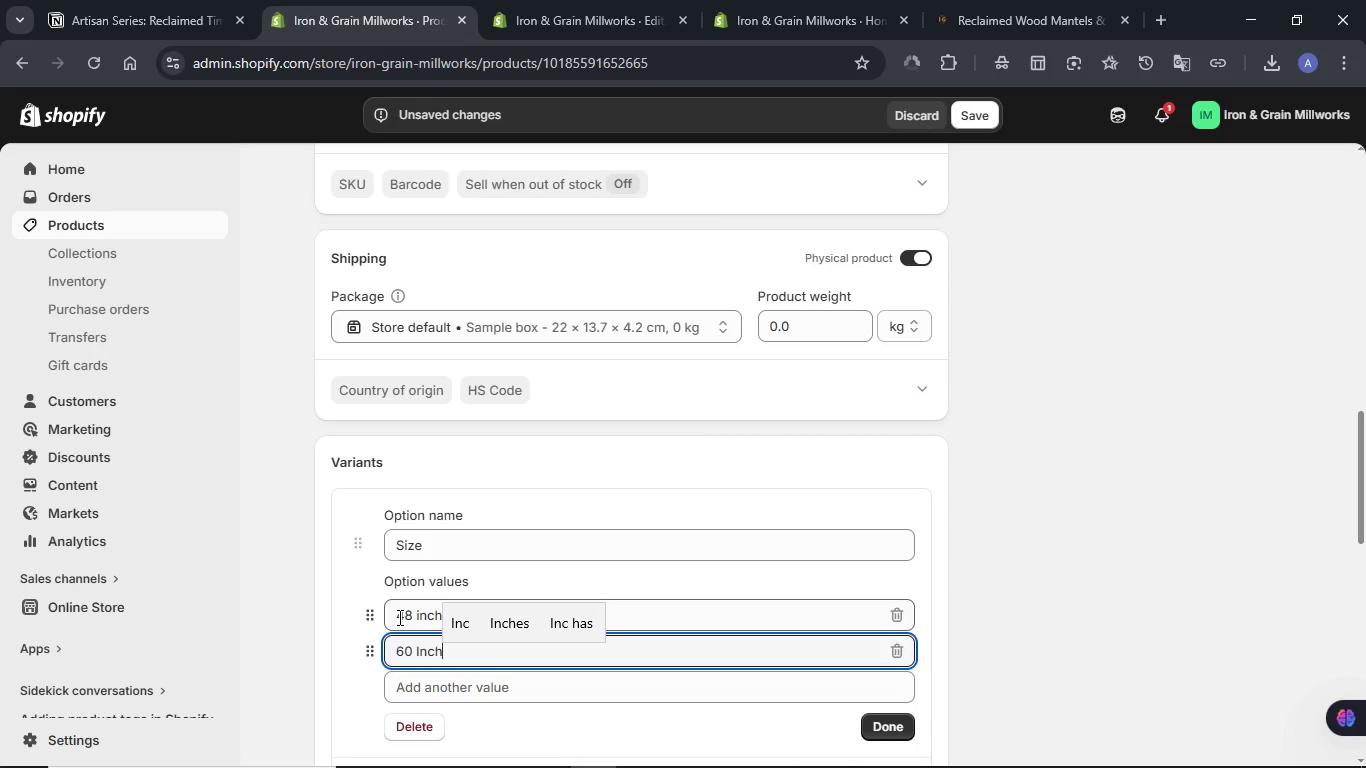 
key(Enter)
 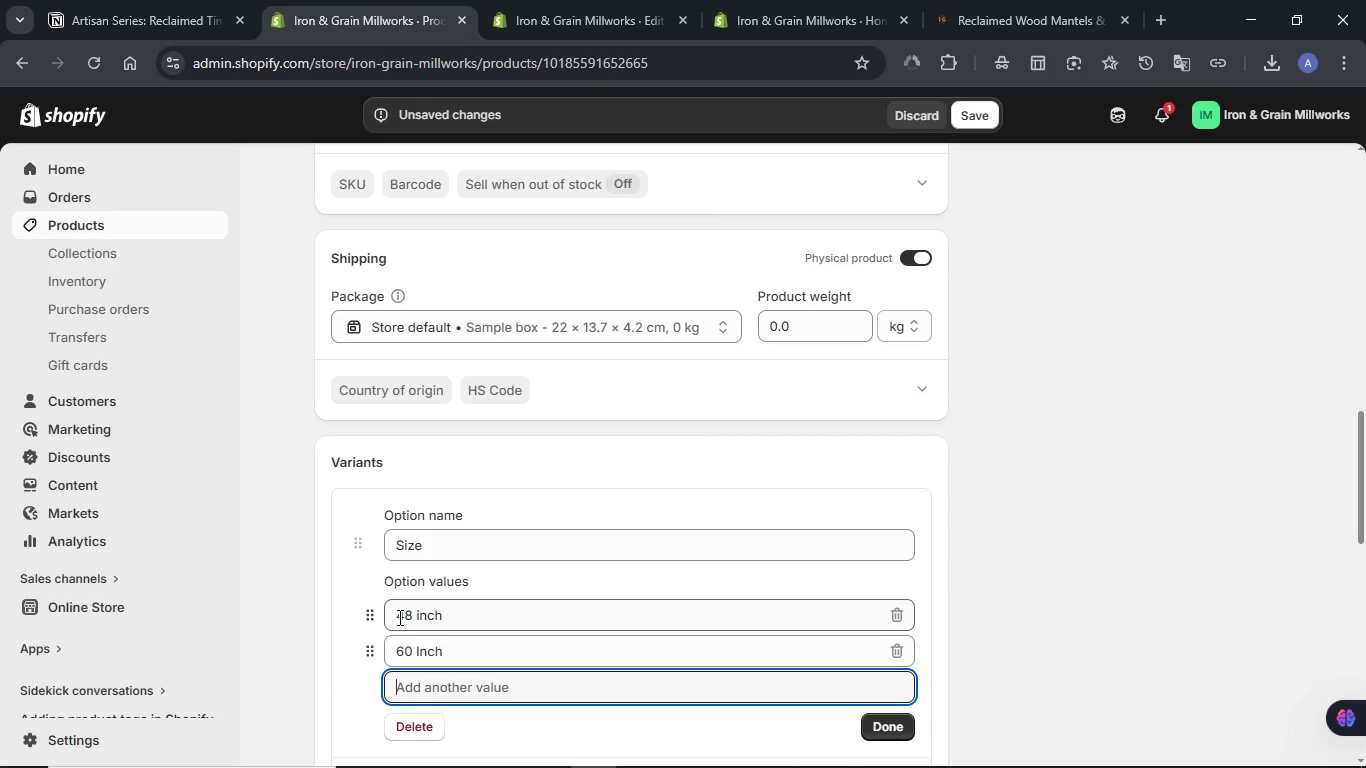 
type(72 Ic)
key(Backspace)
type(nch)
 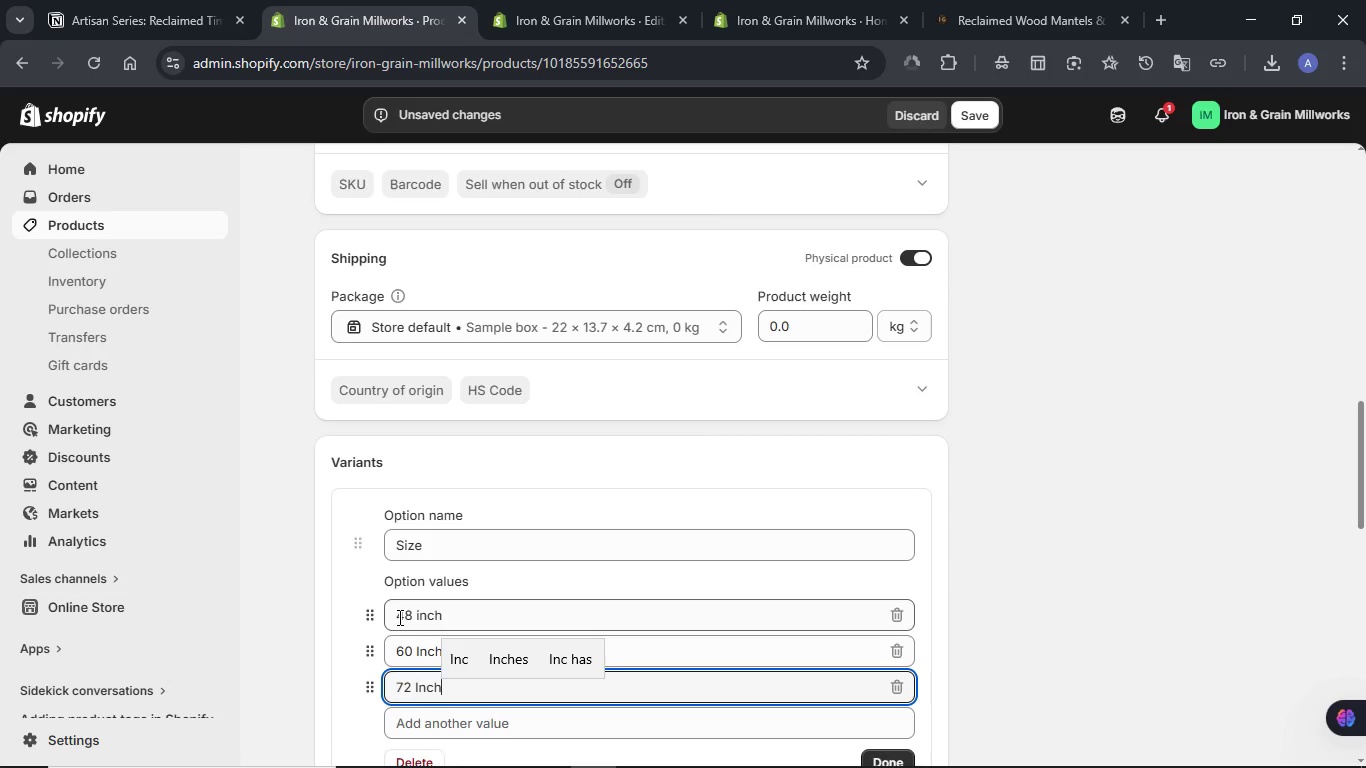 
scroll: coordinate [498, 475], scroll_direction: down, amount: 2.0
 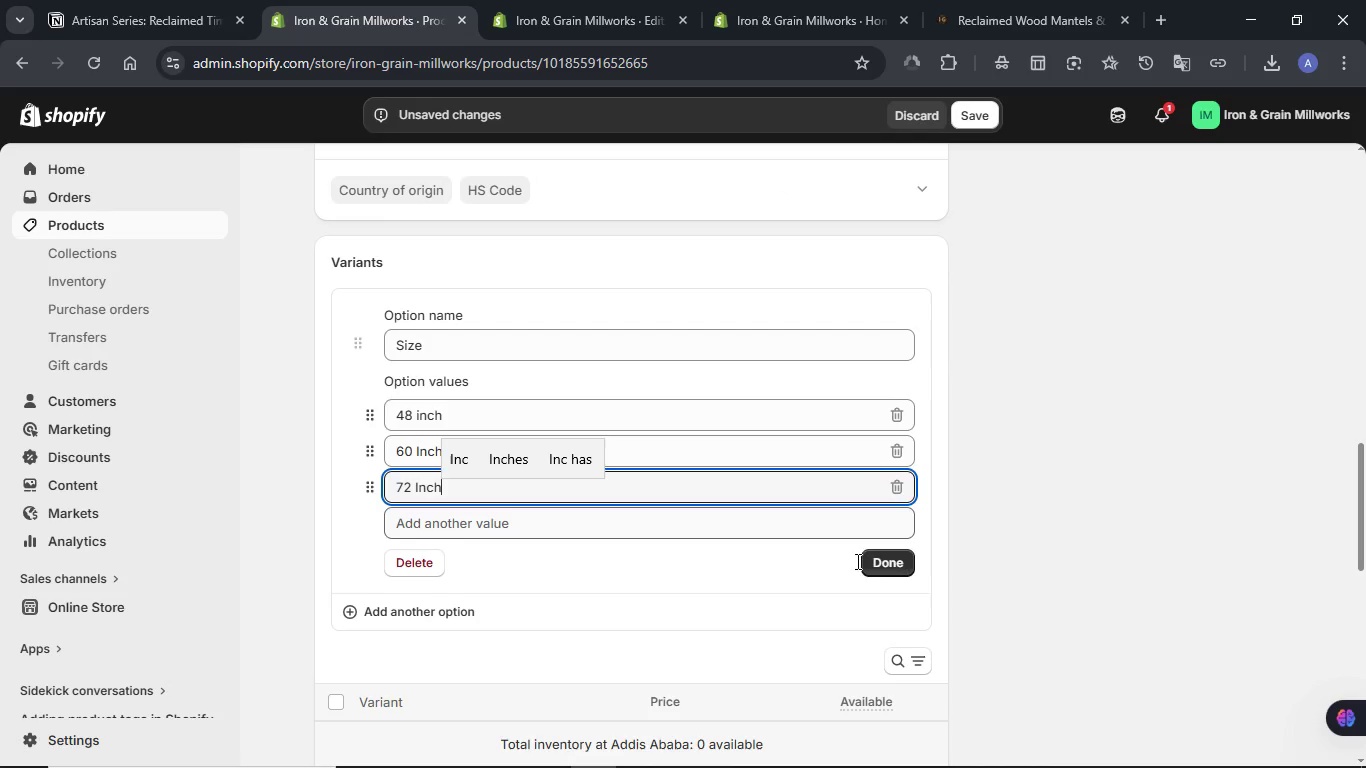 
left_click([870, 563])
 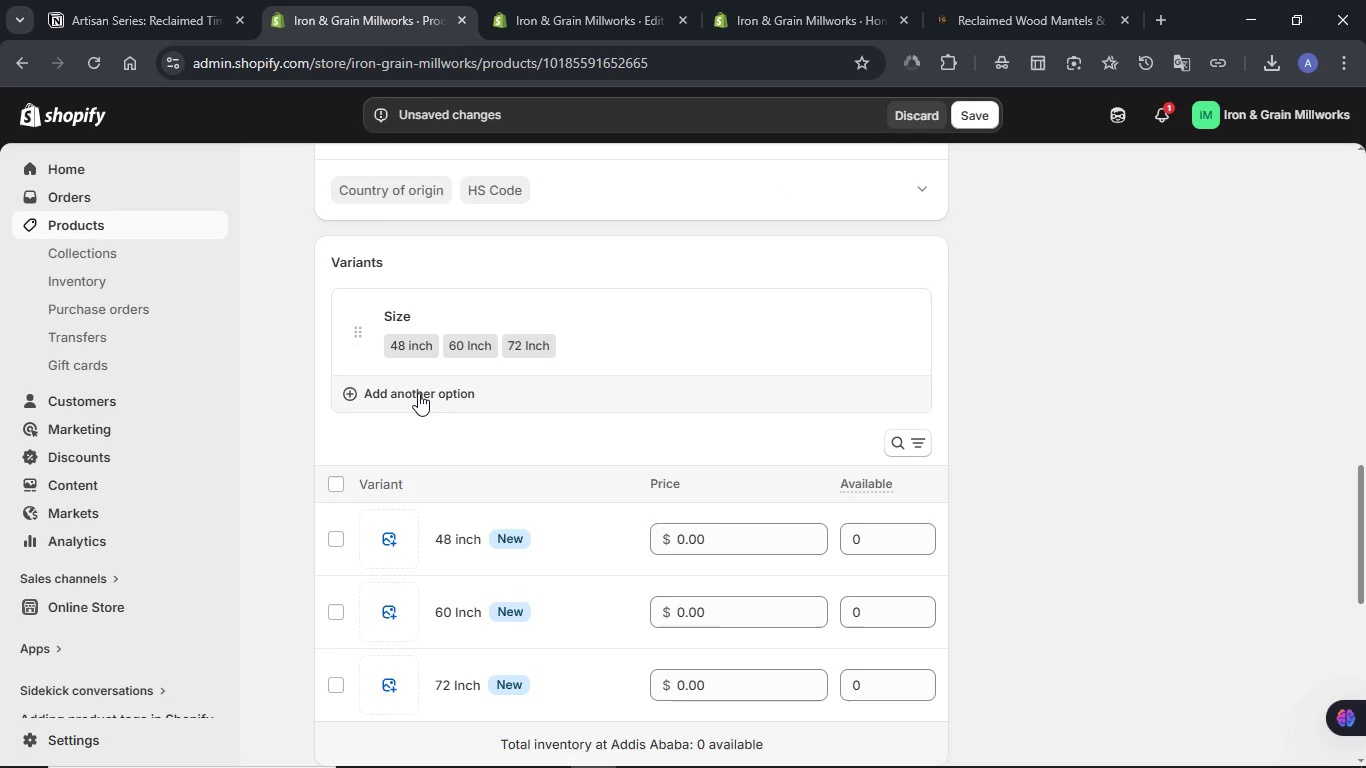 
left_click([418, 393])
 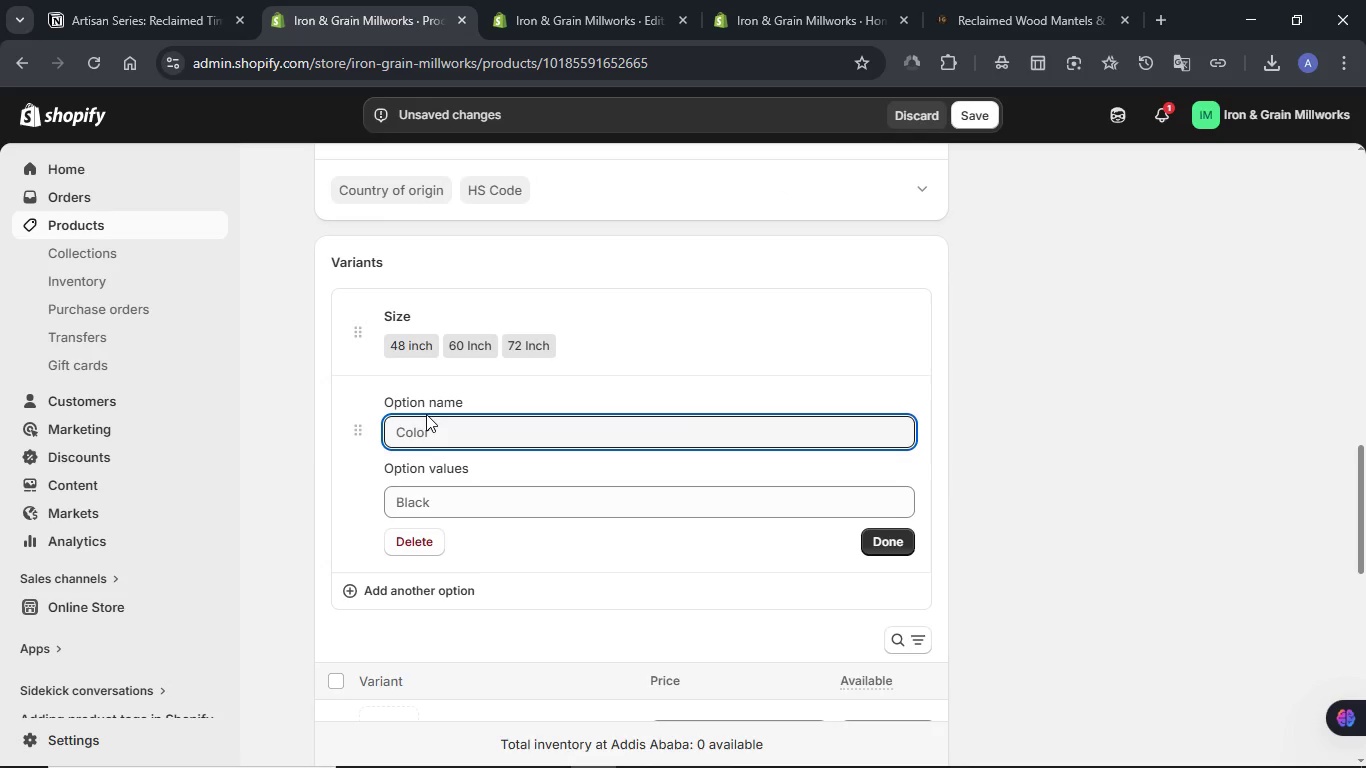 
type(Fii)
key(Backspace)
type(nish)
 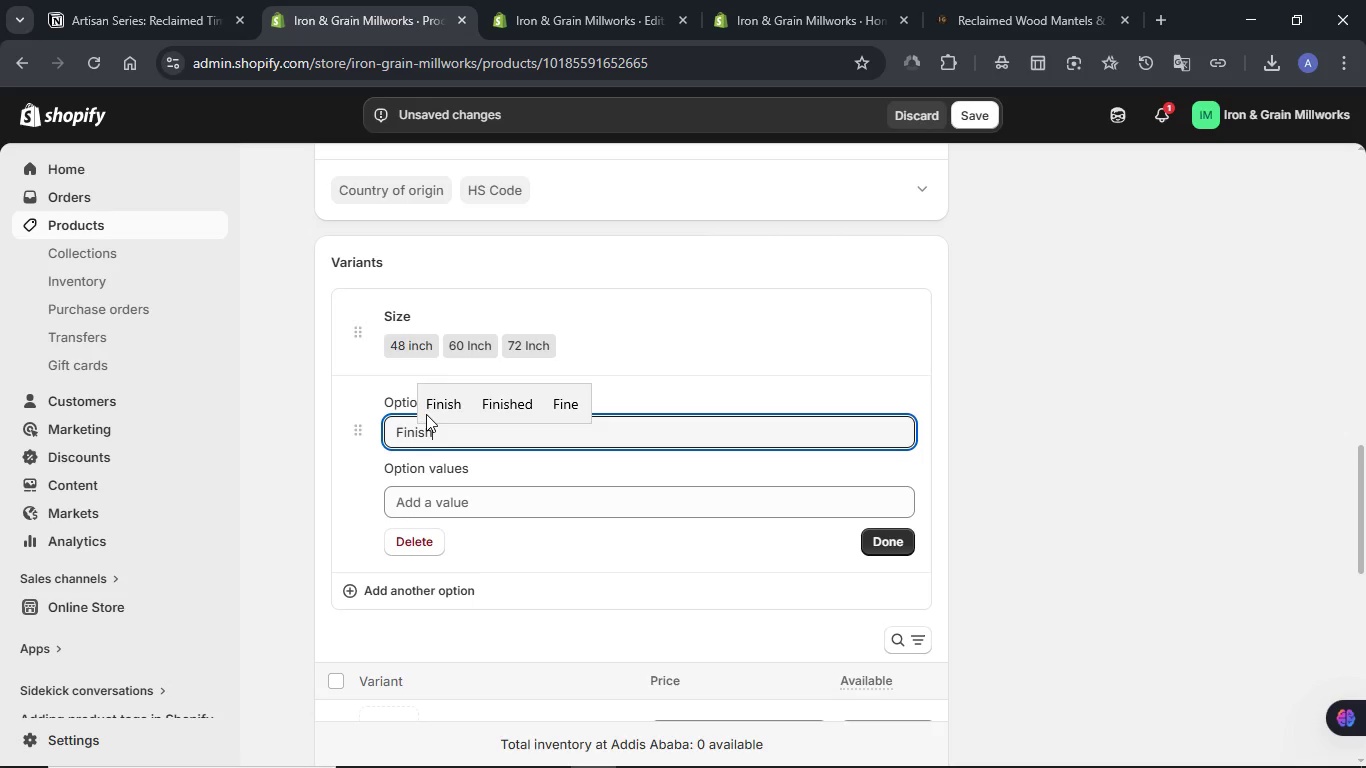 
left_click([436, 505])
 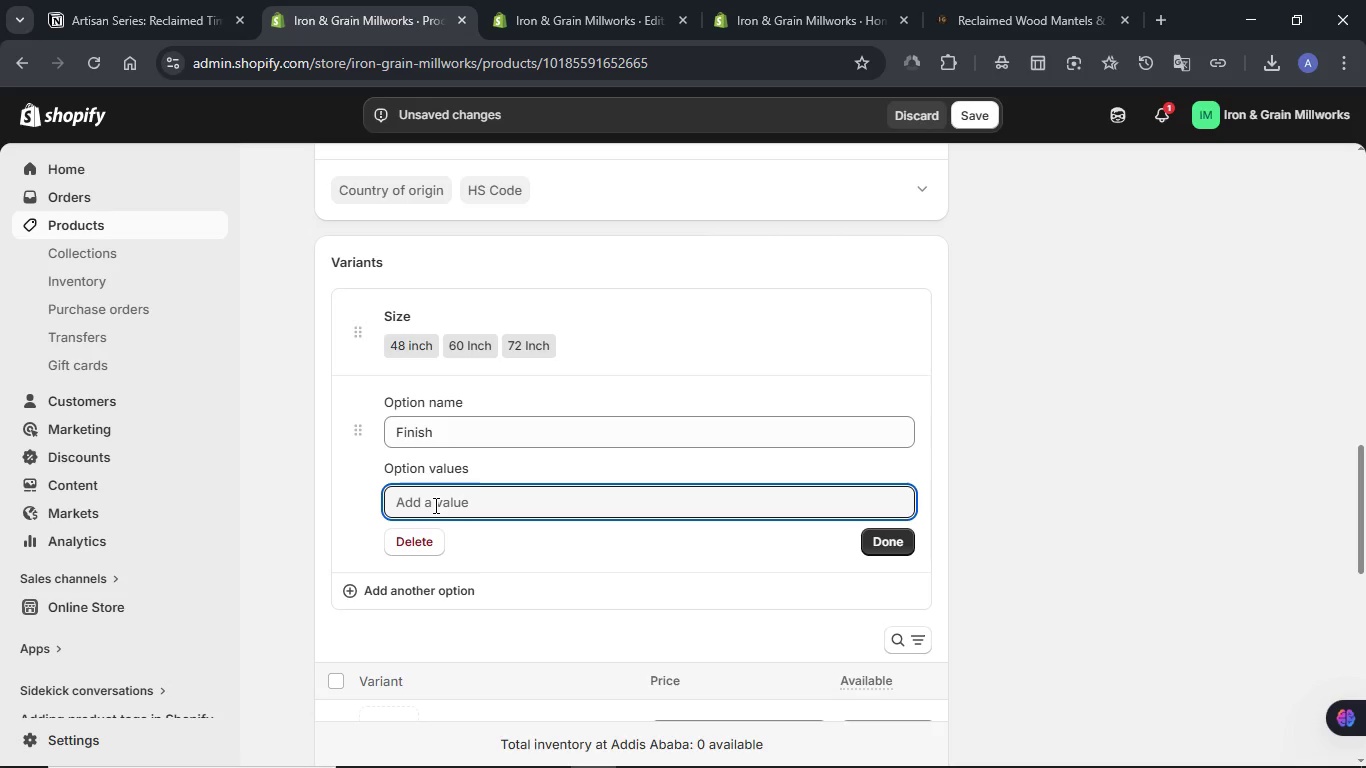 
key(Meta+V)
 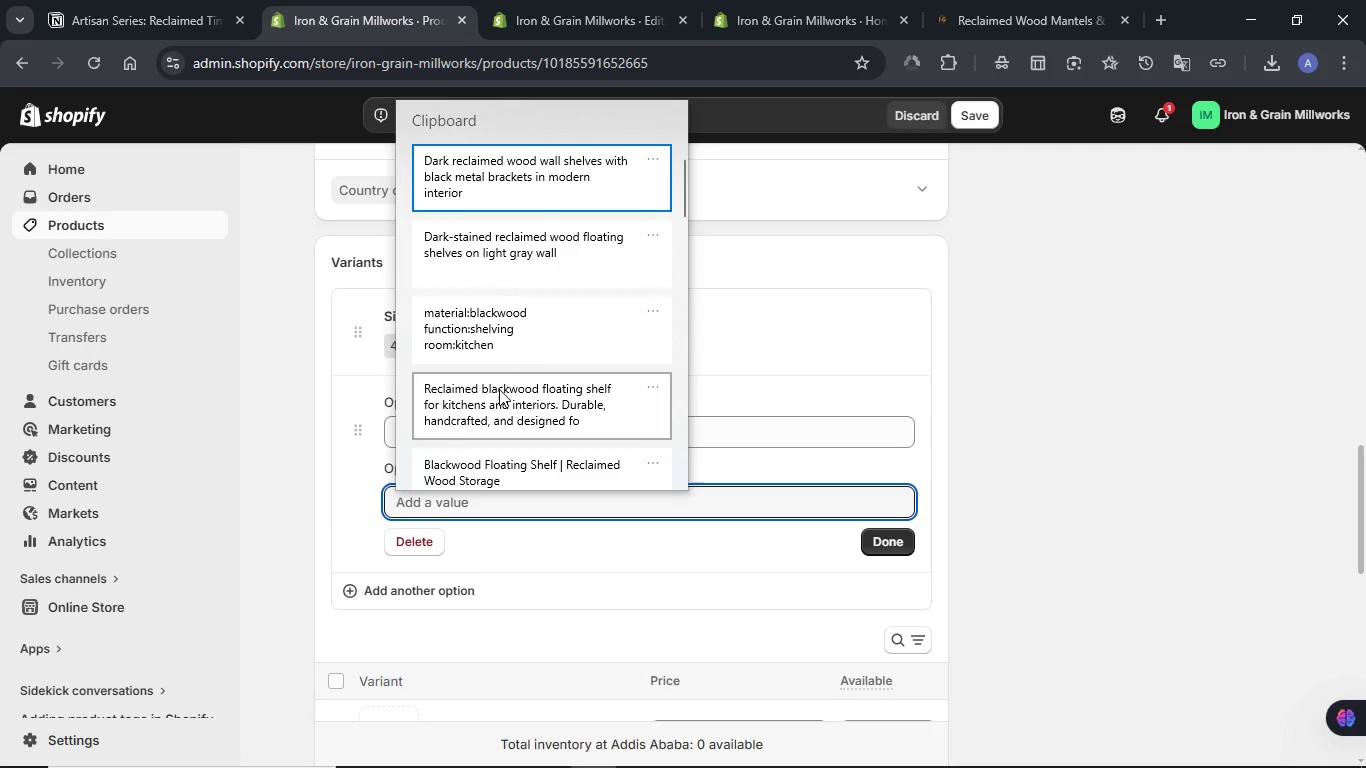 
scroll: coordinate [511, 366], scroll_direction: down, amount: 5.0
 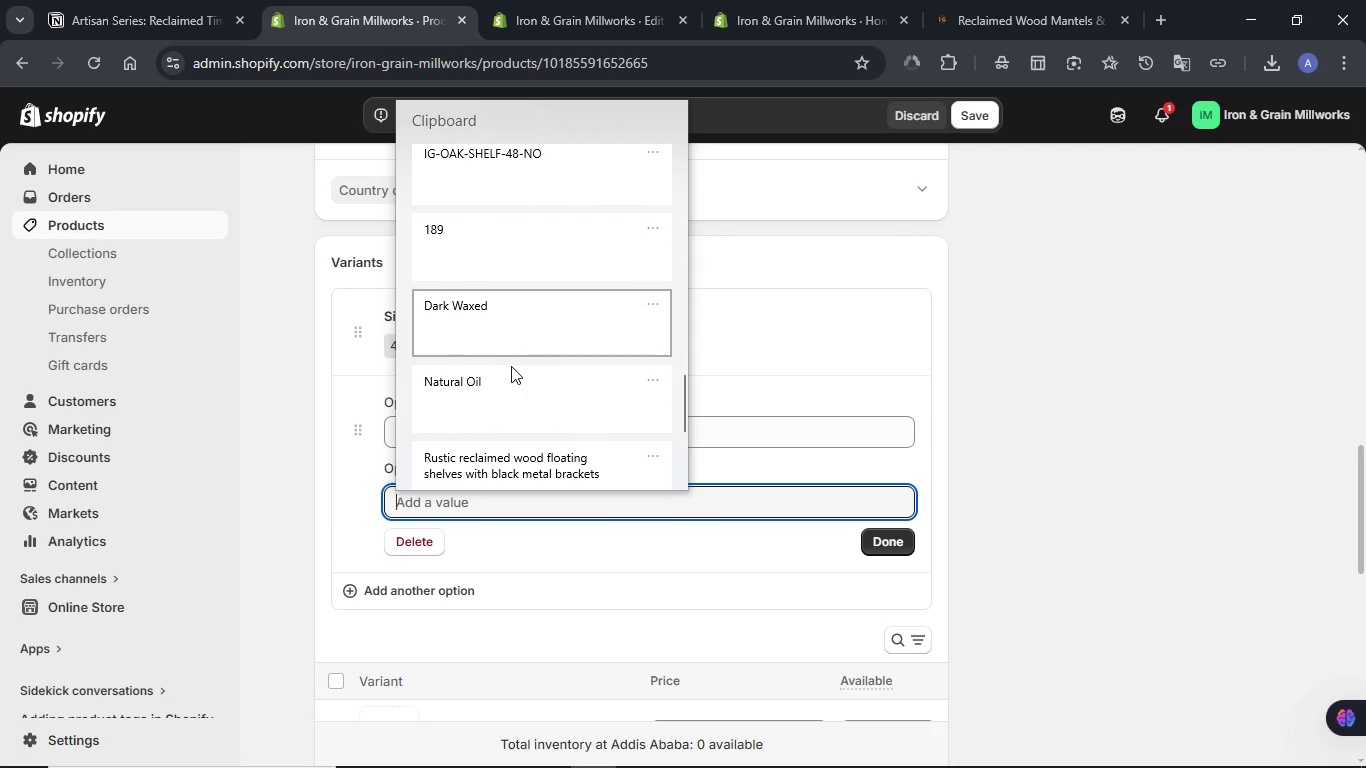 
left_click([512, 394])
 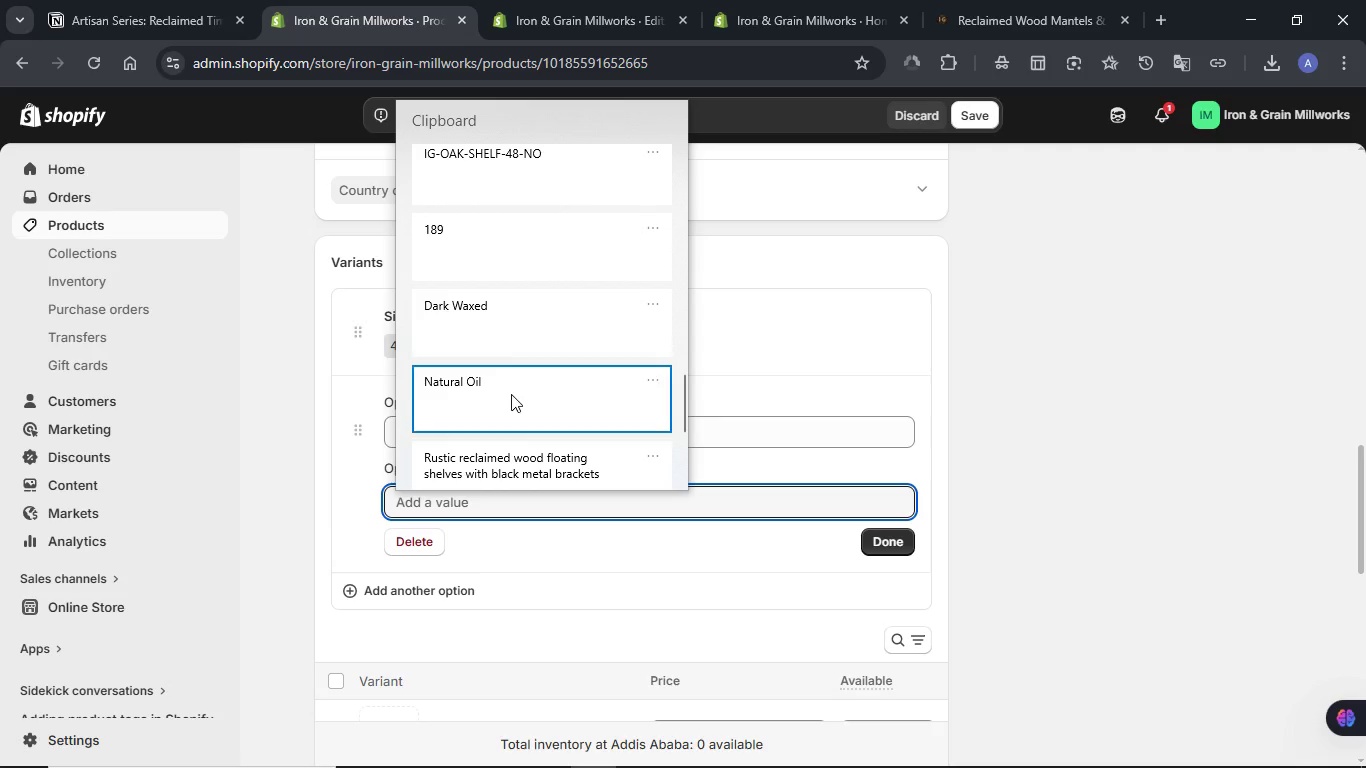 
key(Control+ControlLeft)
 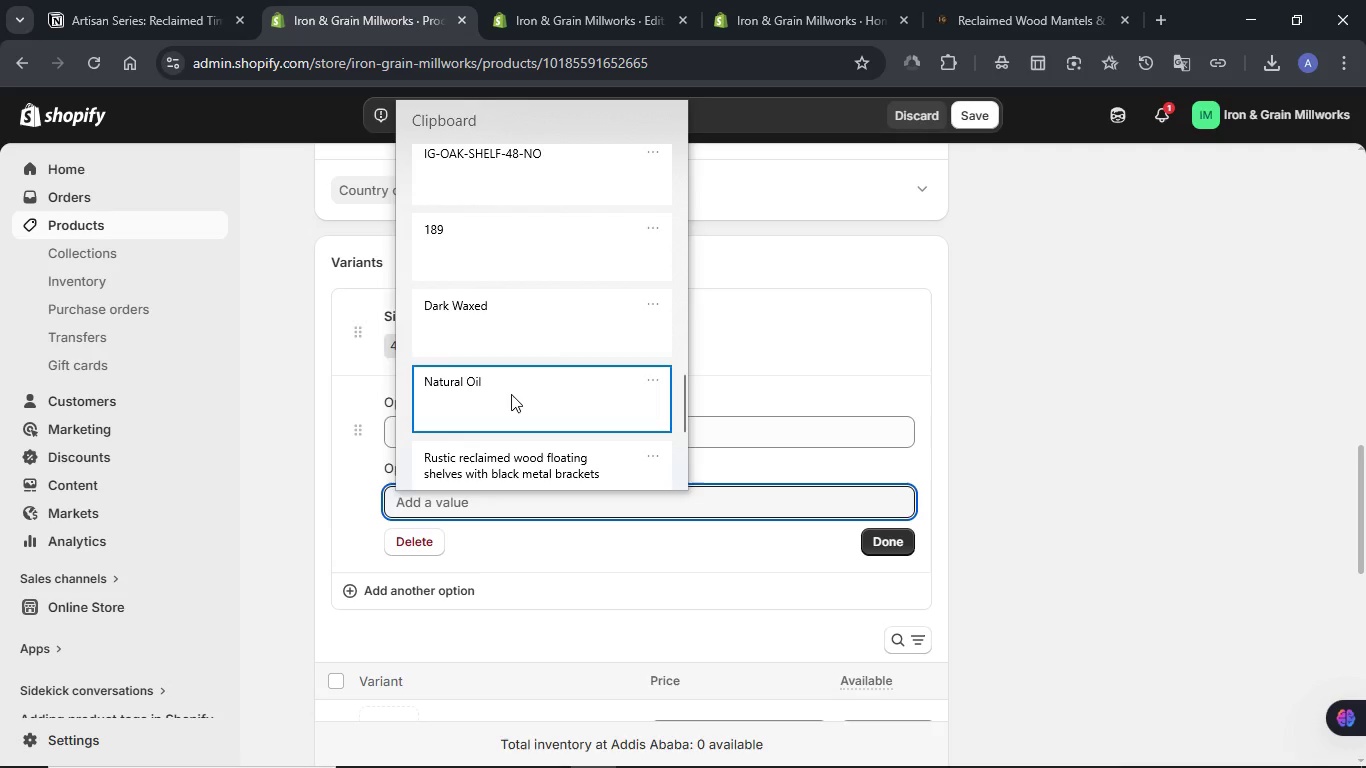 
key(Control+V)
 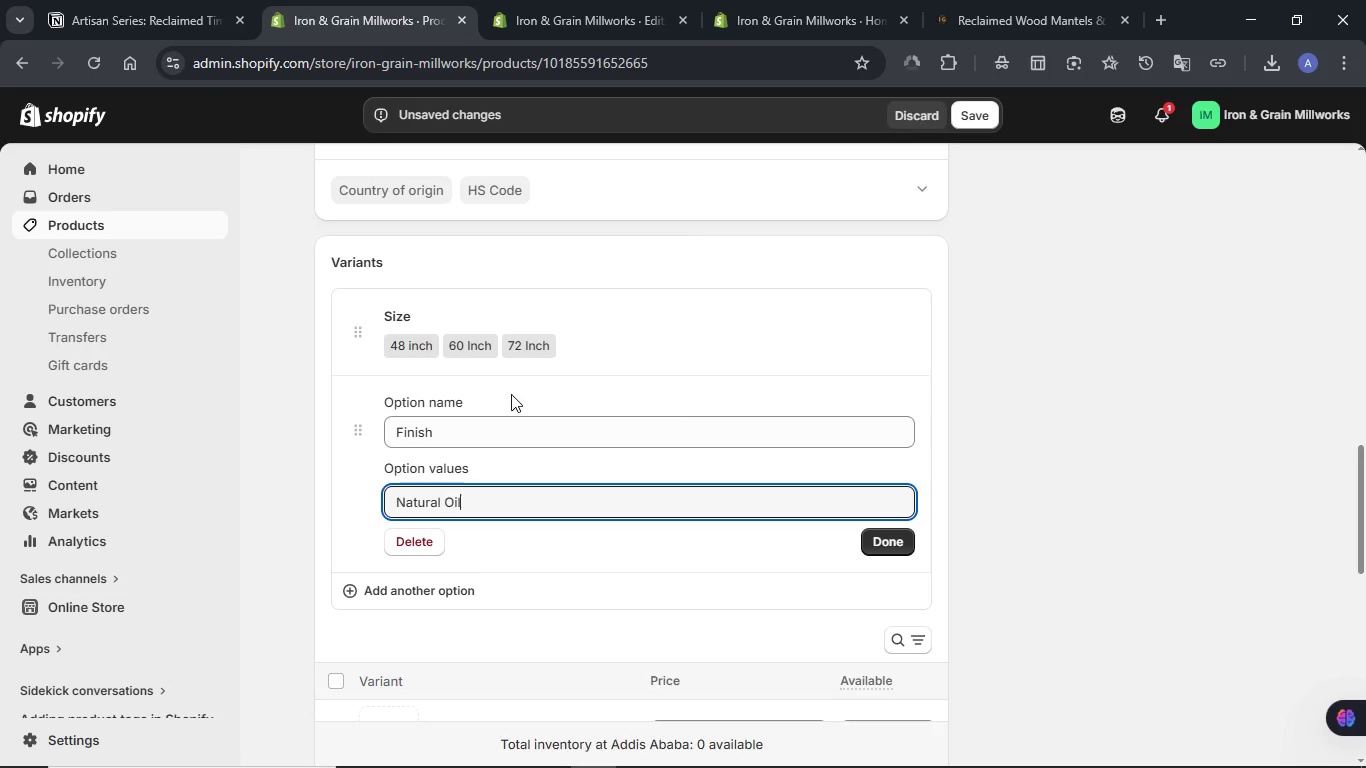 
key(NumpadEnter)
 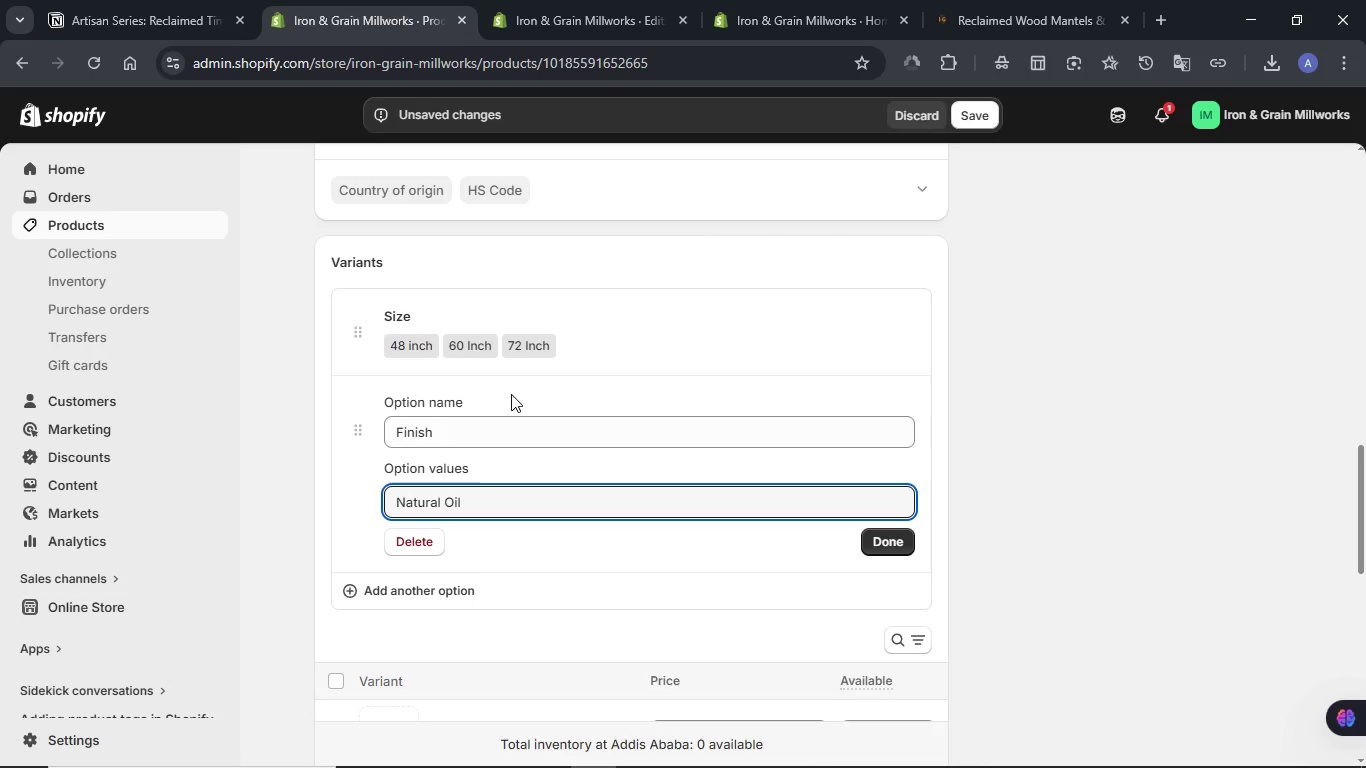 
key(NumpadEnter)
 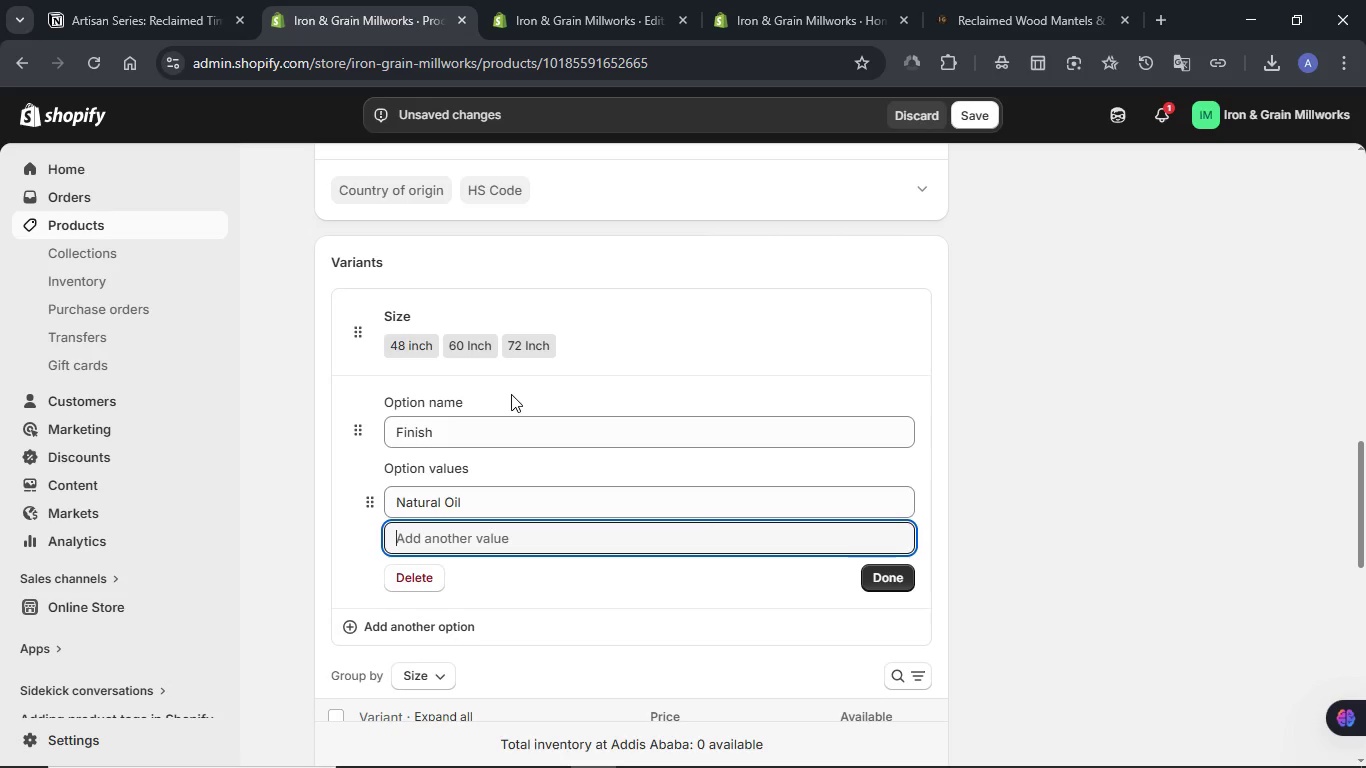 
key(Meta+V)
 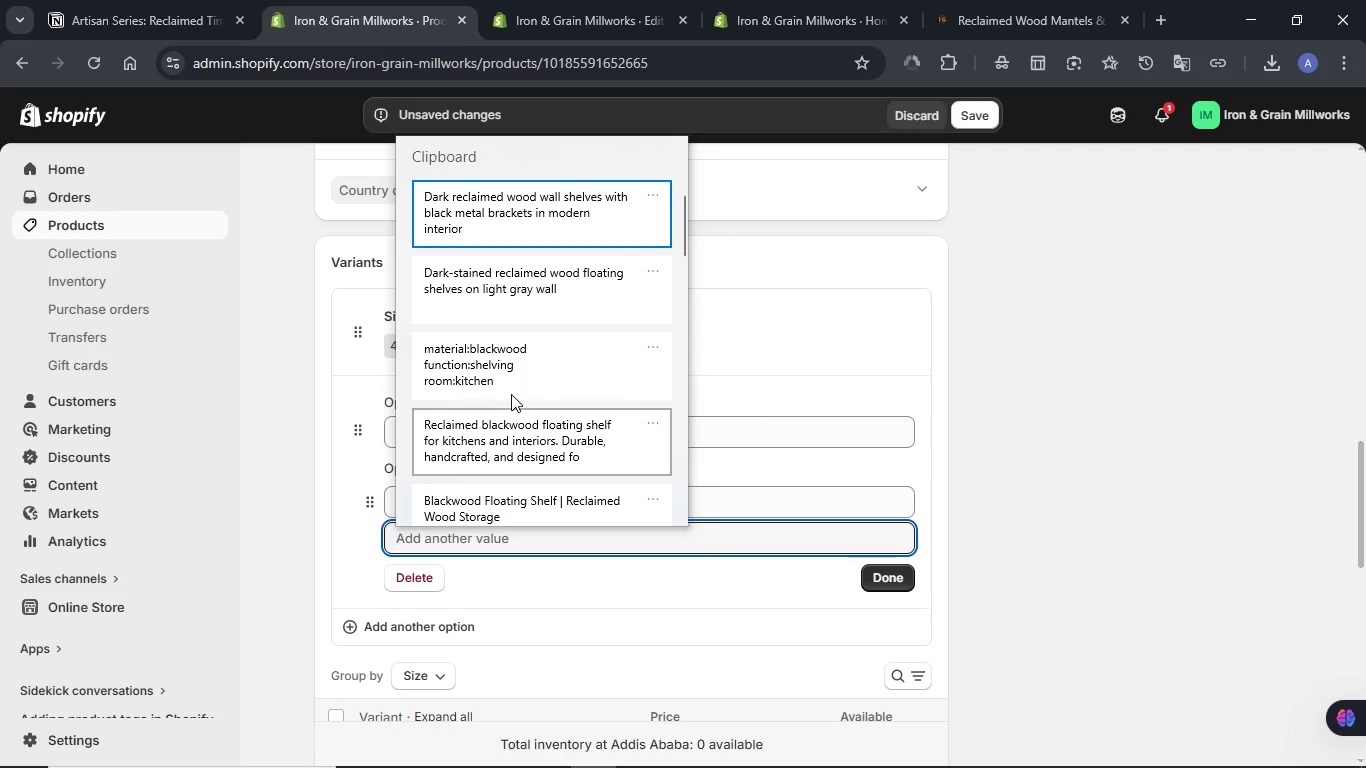 
scroll: coordinate [510, 394], scroll_direction: down, amount: 24.0
 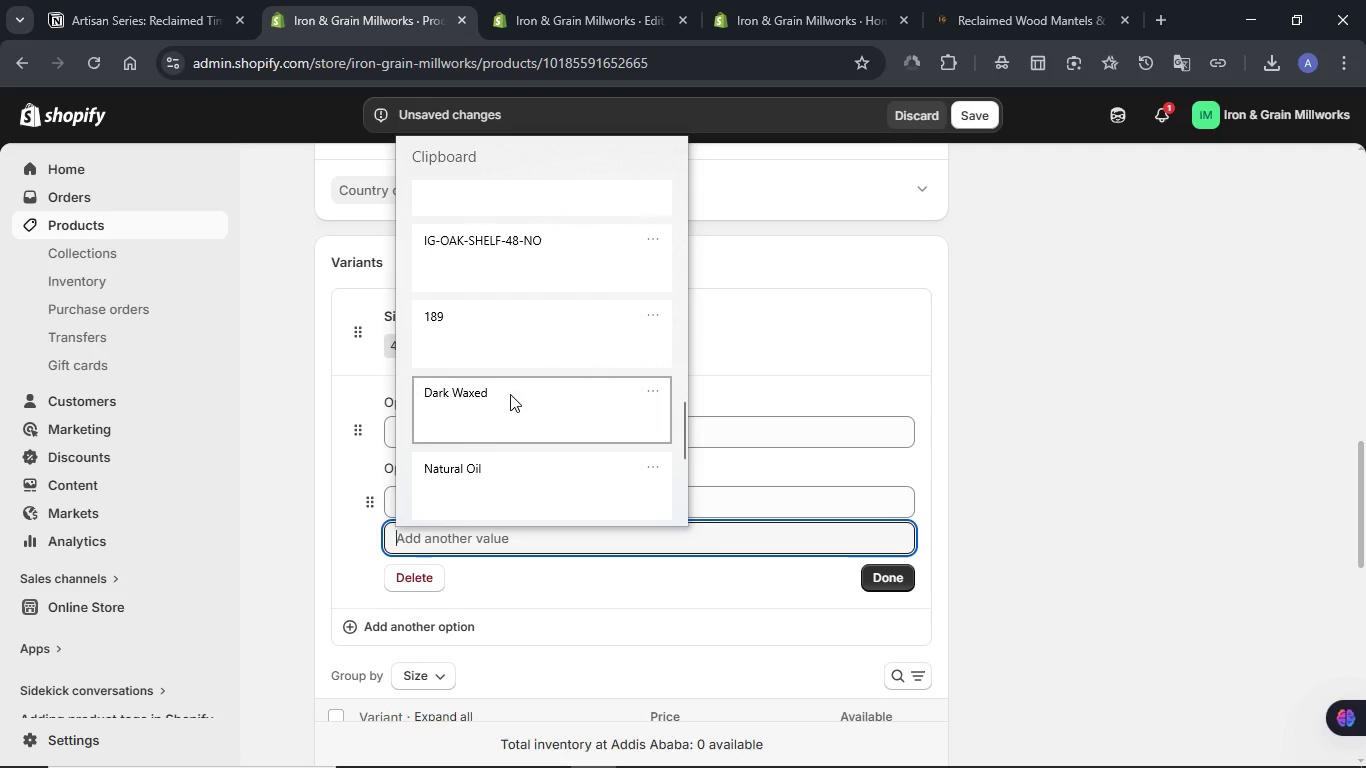 
left_click([467, 480])
 